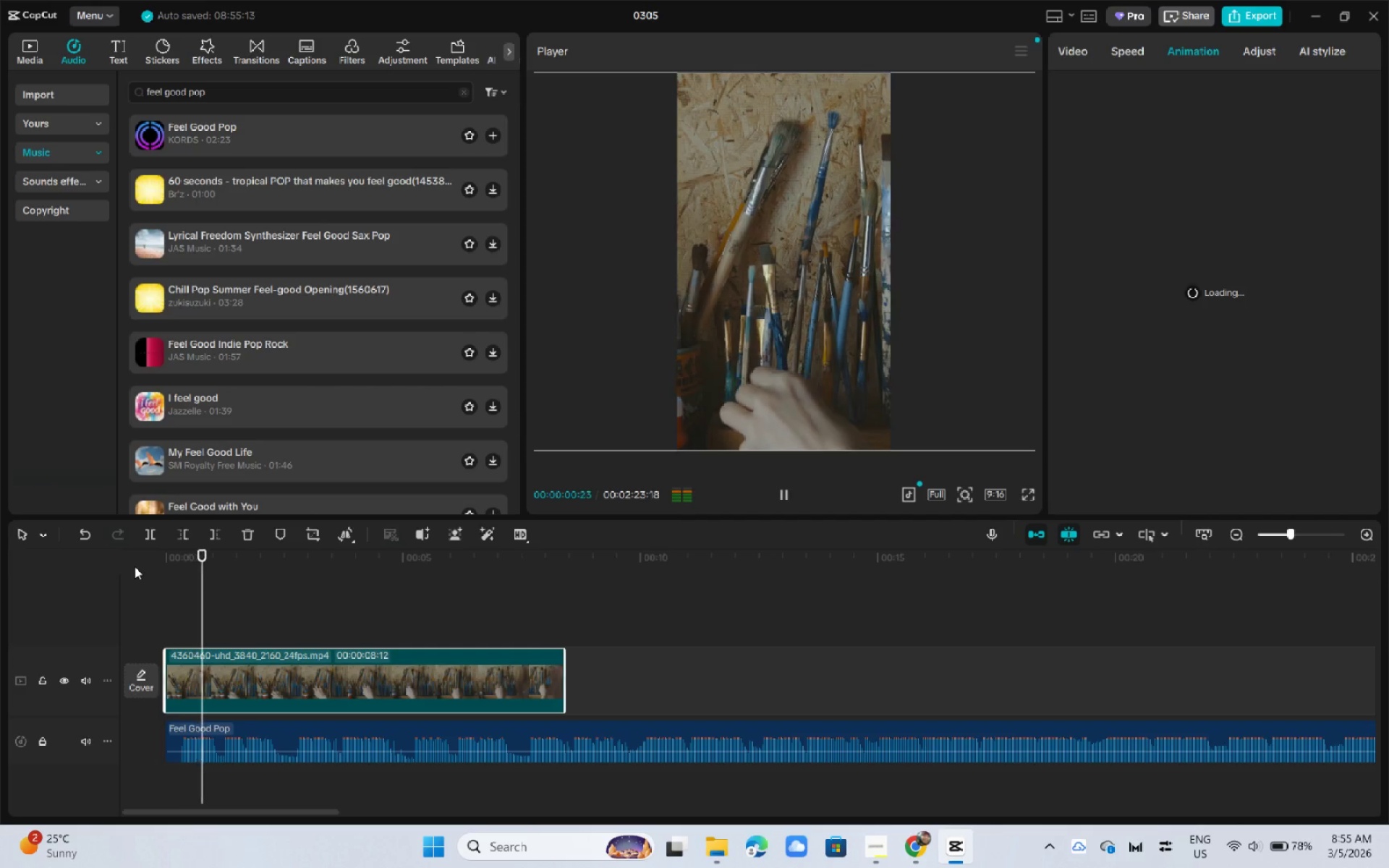 
key(Space)
 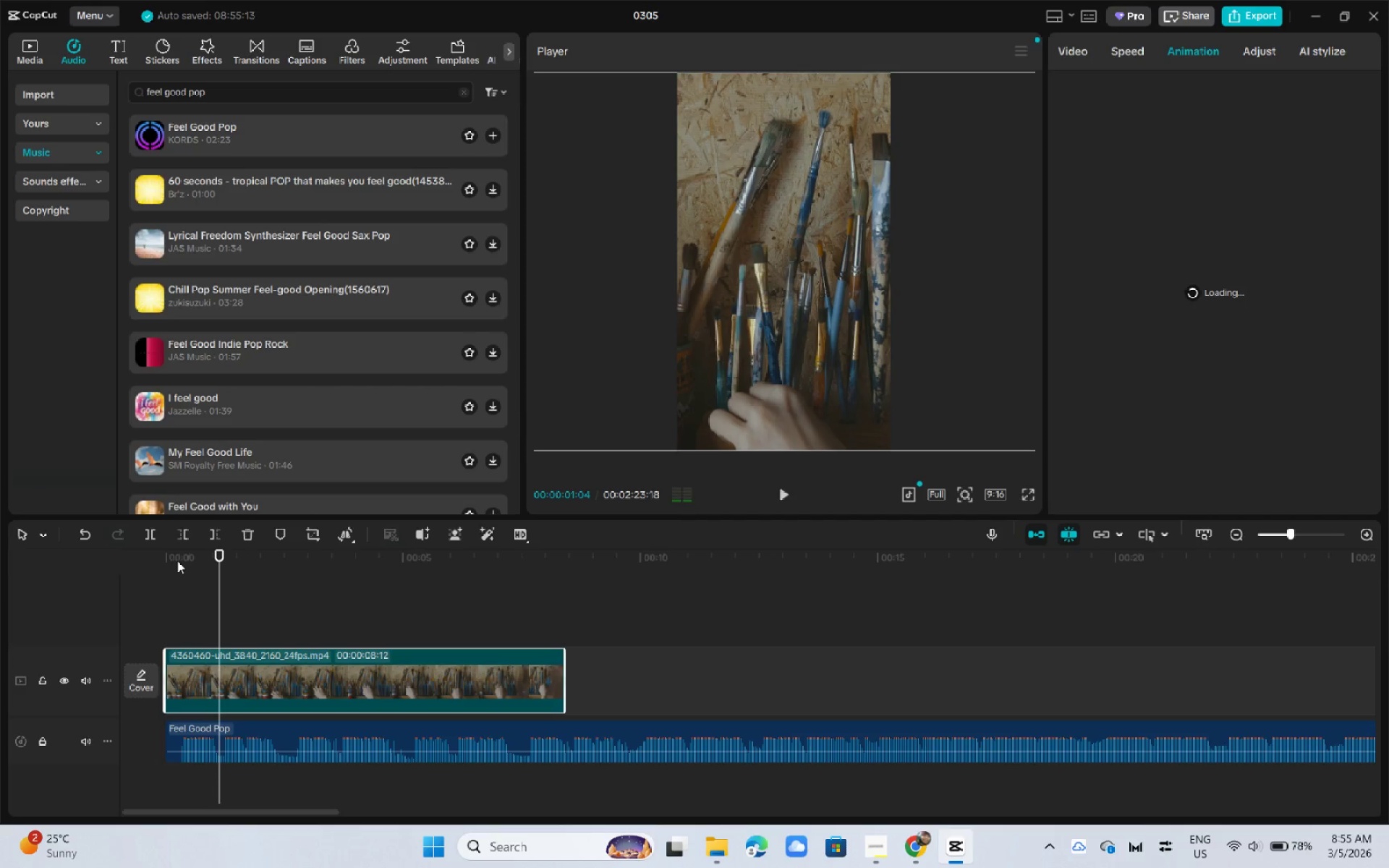 
left_click_drag(start_coordinate=[190, 562], to_coordinate=[89, 555])
 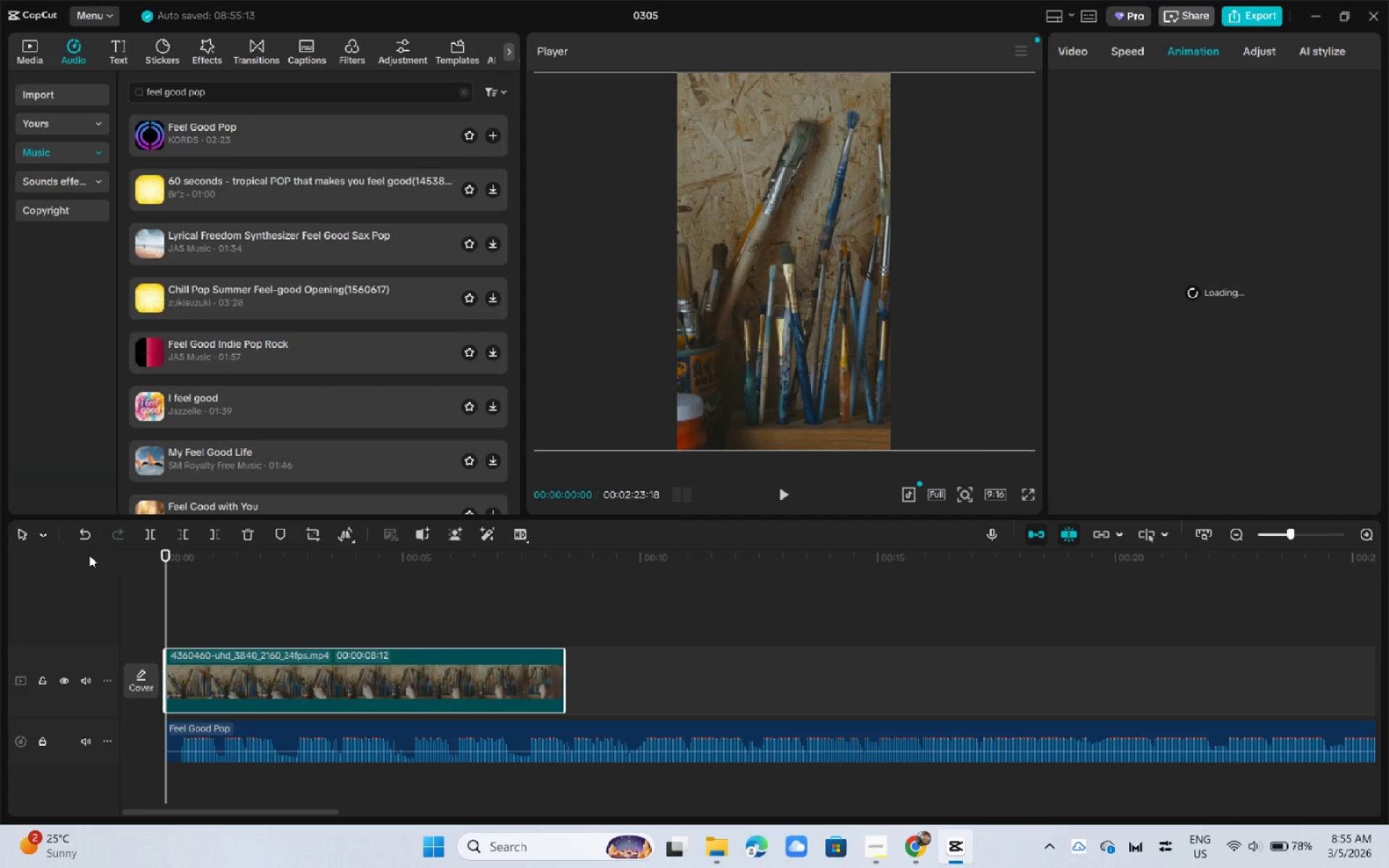 
key(Space)
 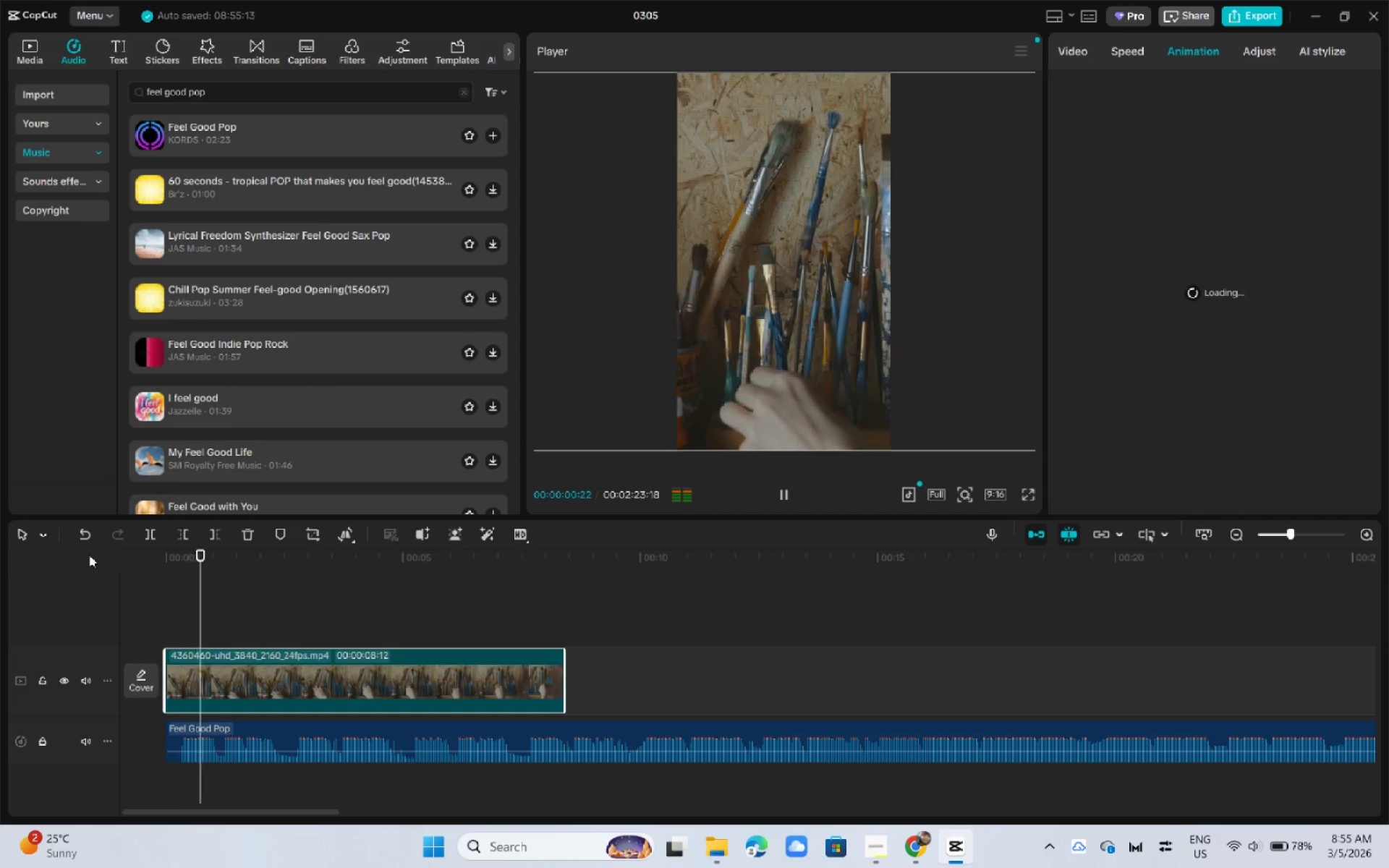 
key(Space)
 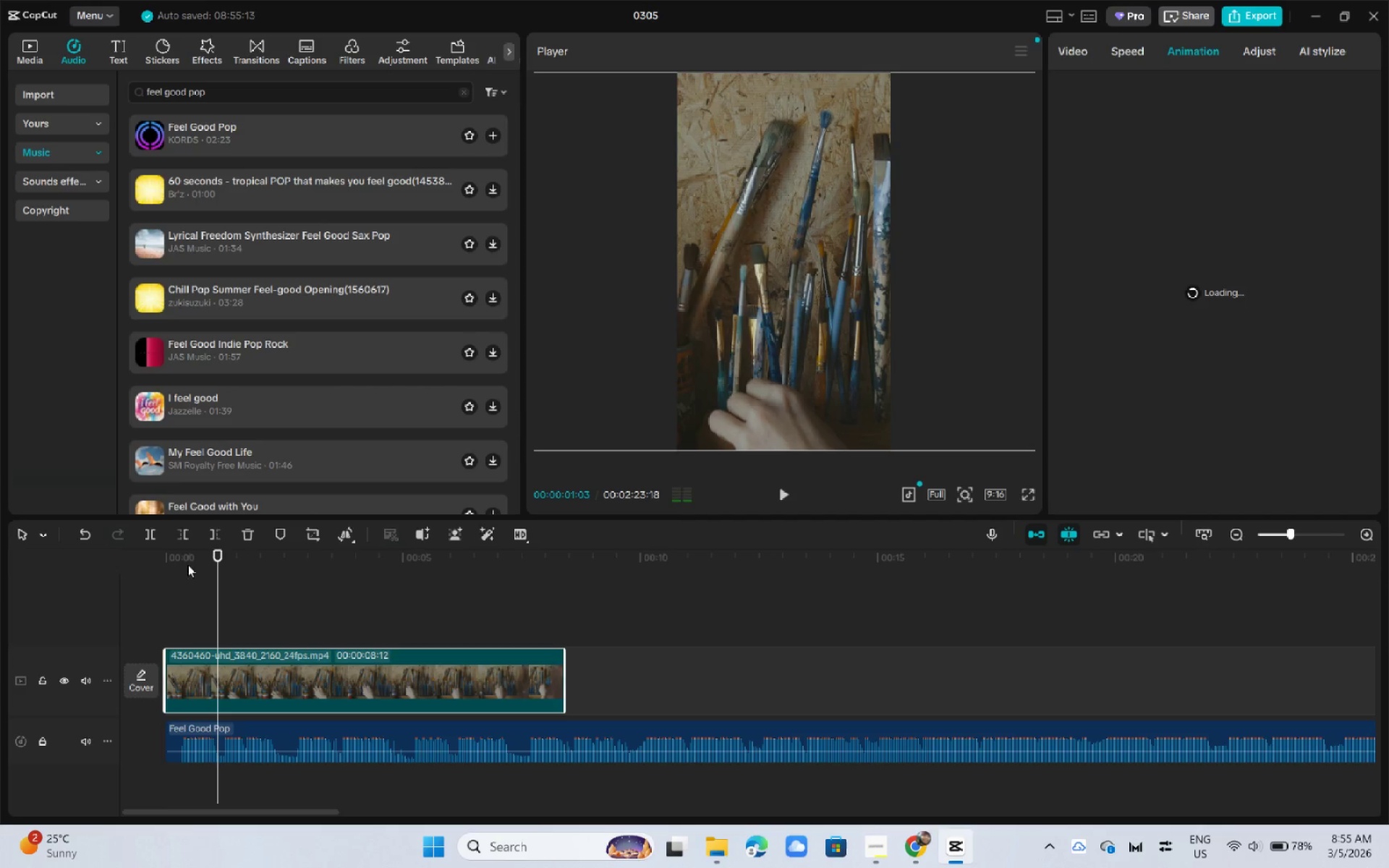 
left_click_drag(start_coordinate=[188, 564], to_coordinate=[43, 558])
 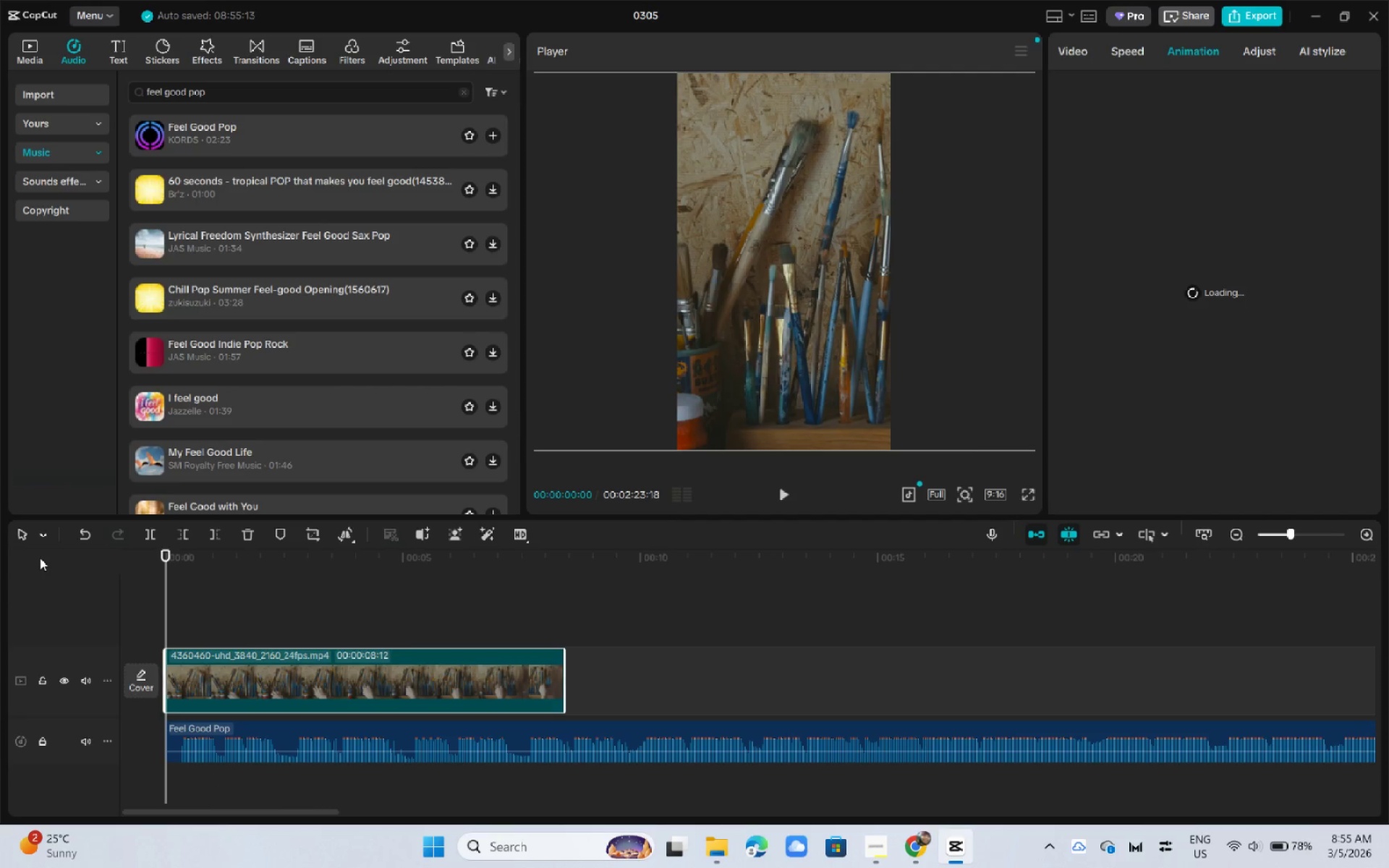 
key(Space)
 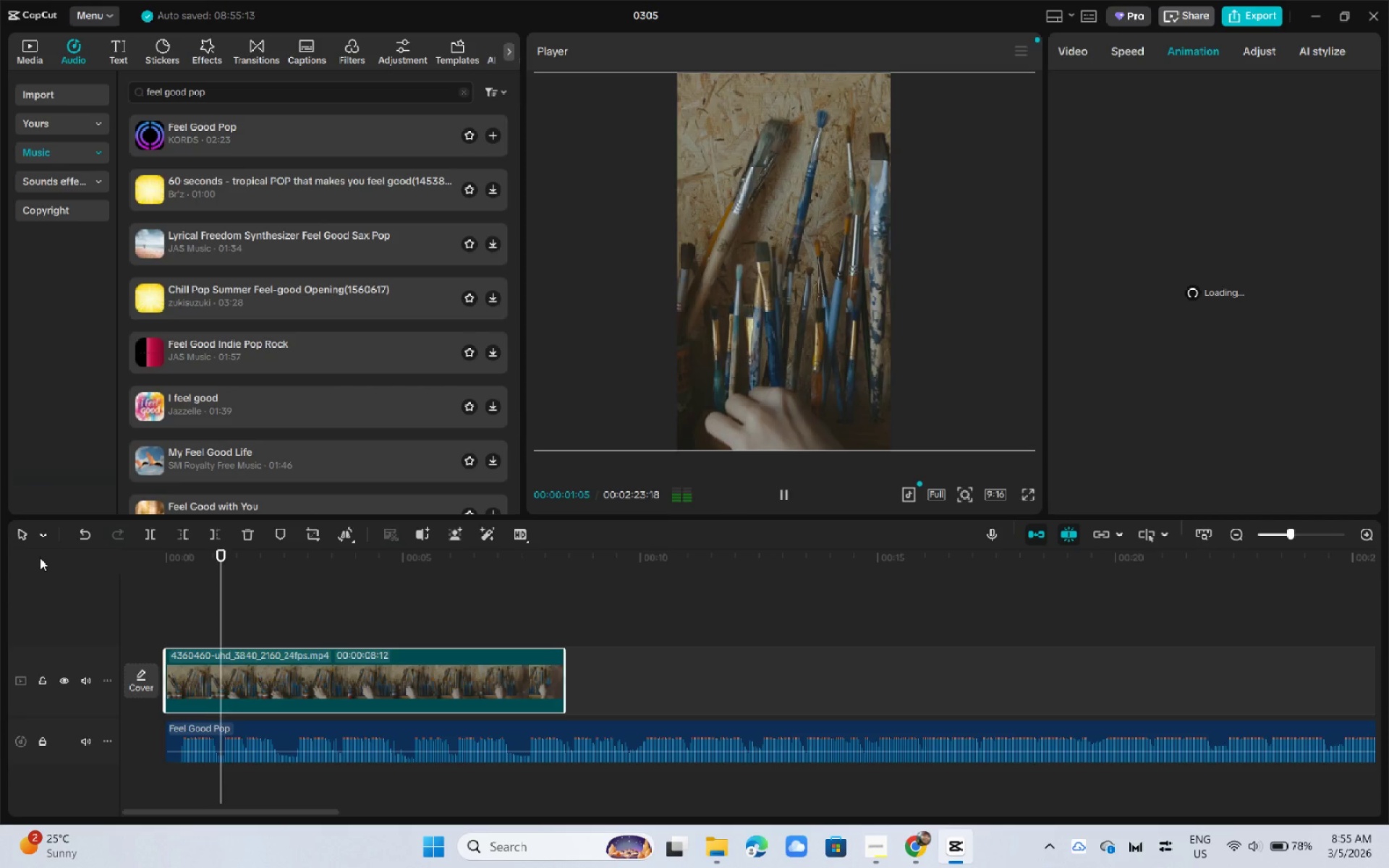 
key(Space)
 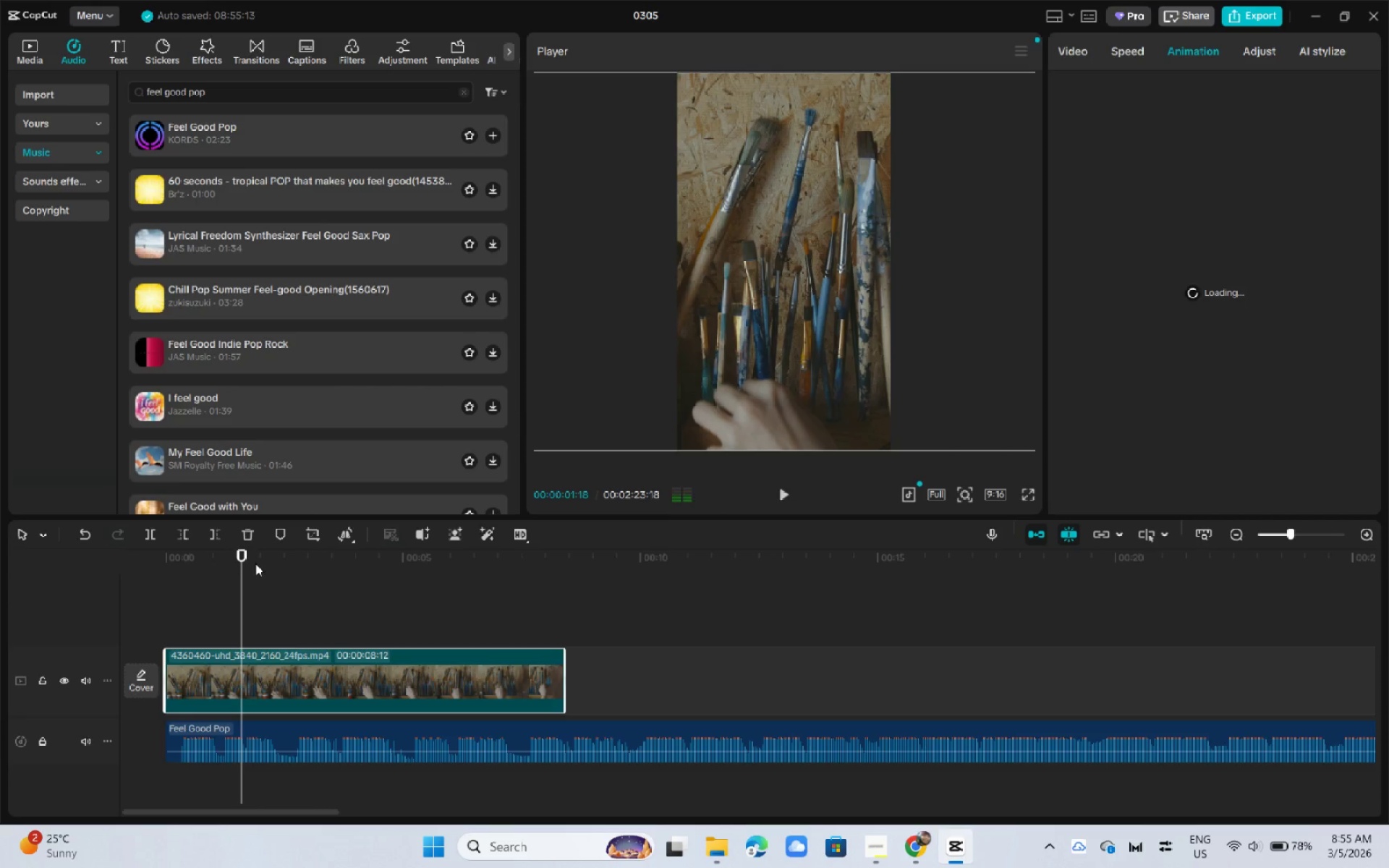 
left_click_drag(start_coordinate=[245, 557], to_coordinate=[223, 563])
 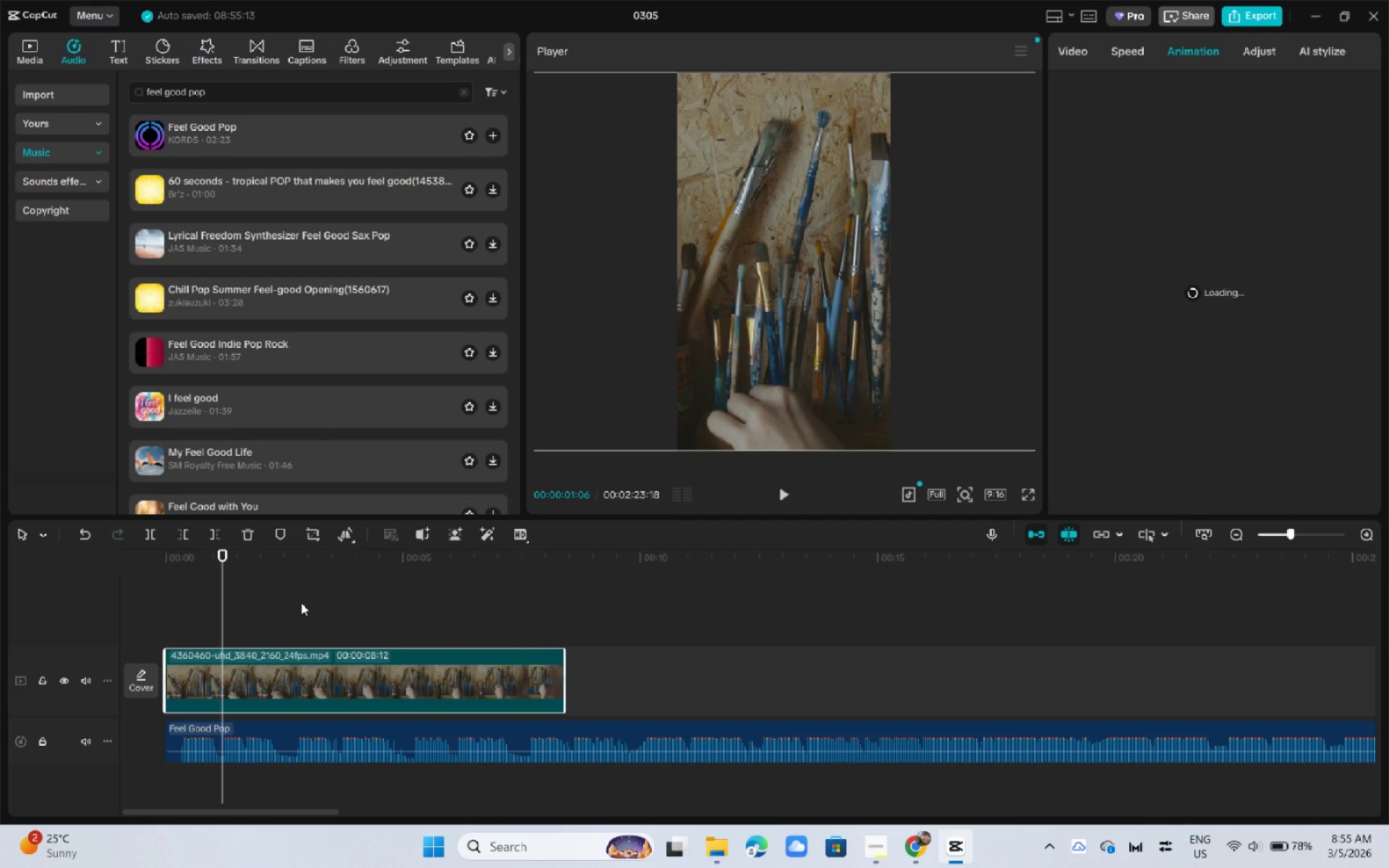 
hold_key(key=ControlLeft, duration=0.42)
 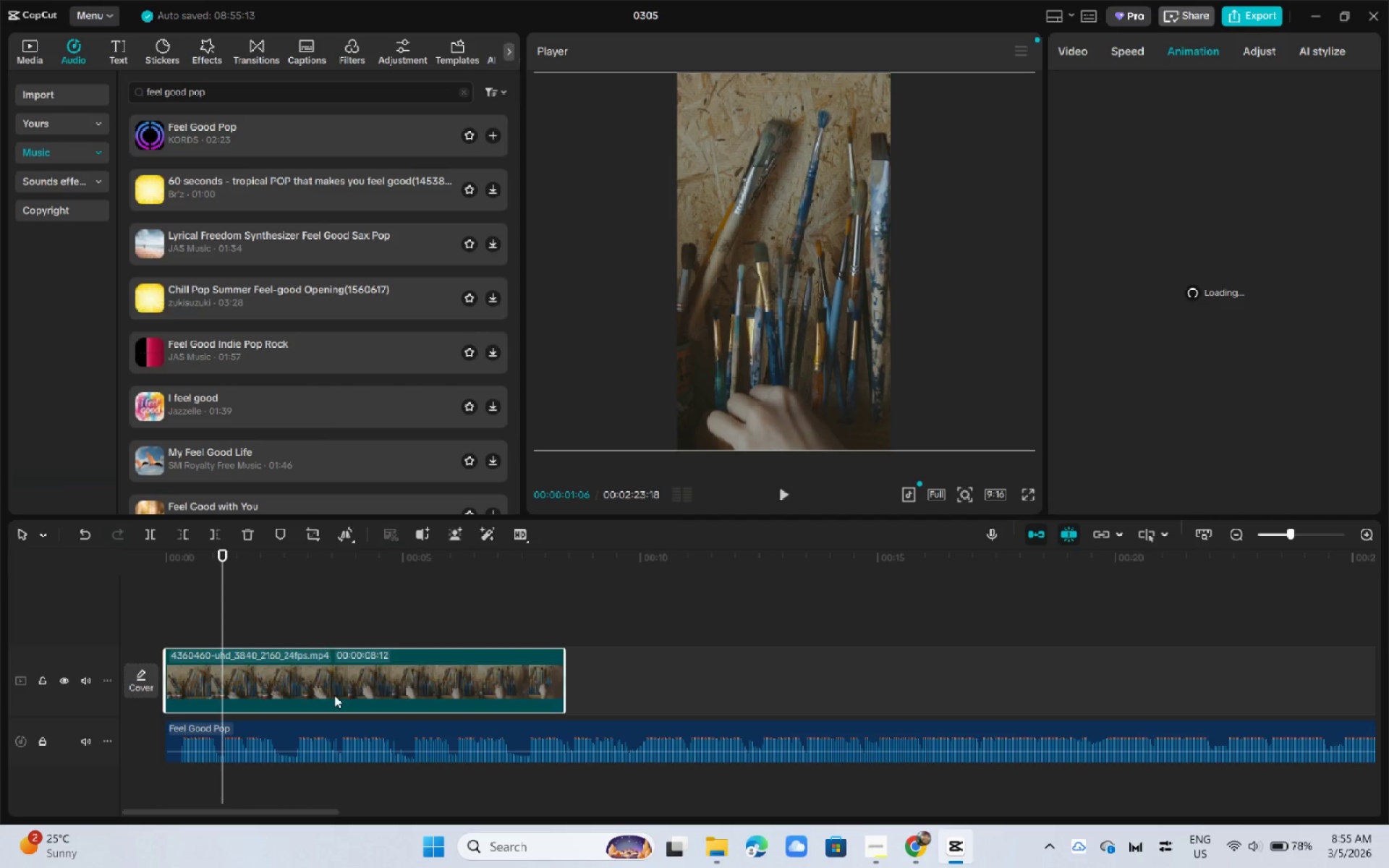 
left_click([334, 697])
 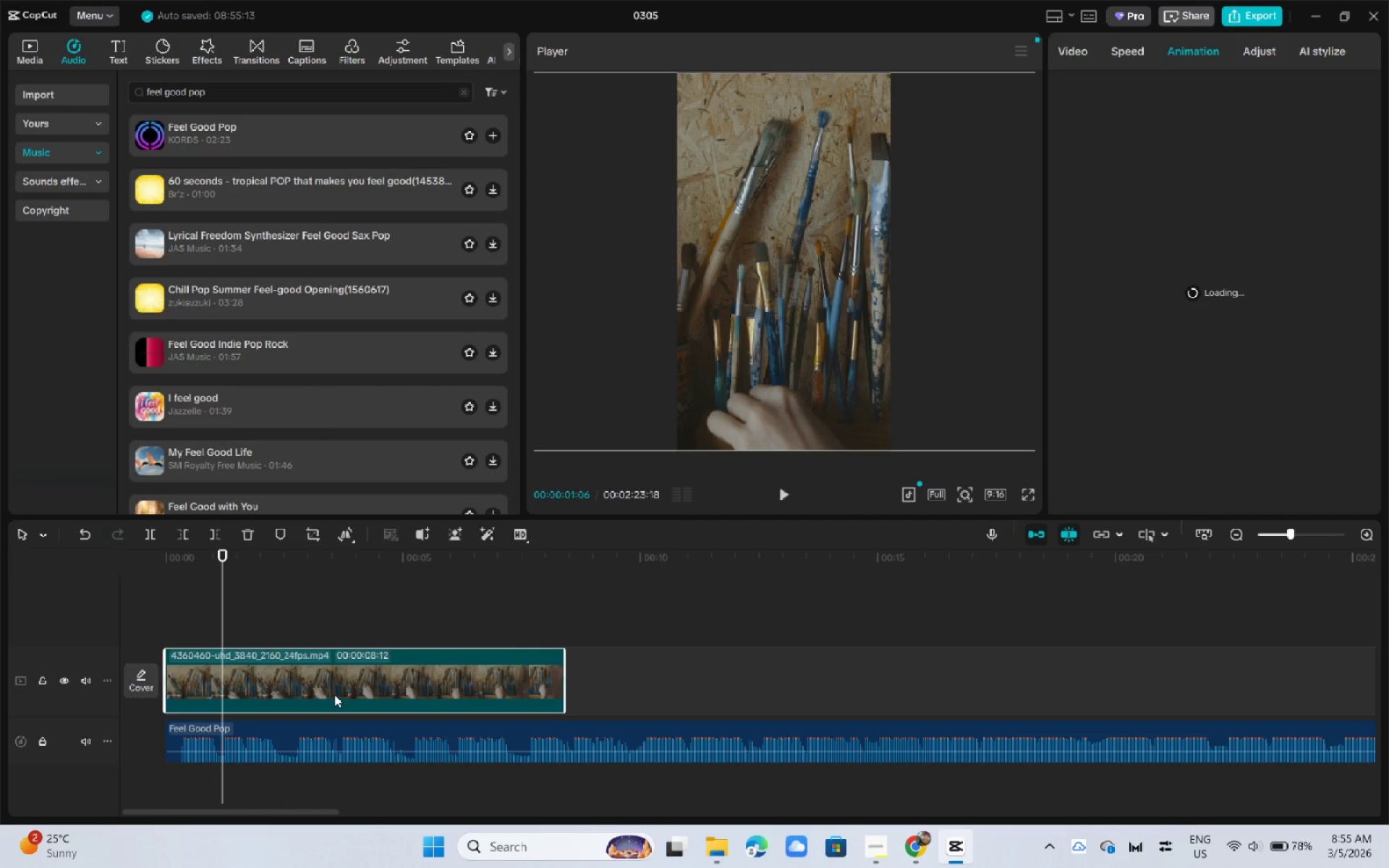 
key(Control+B)
 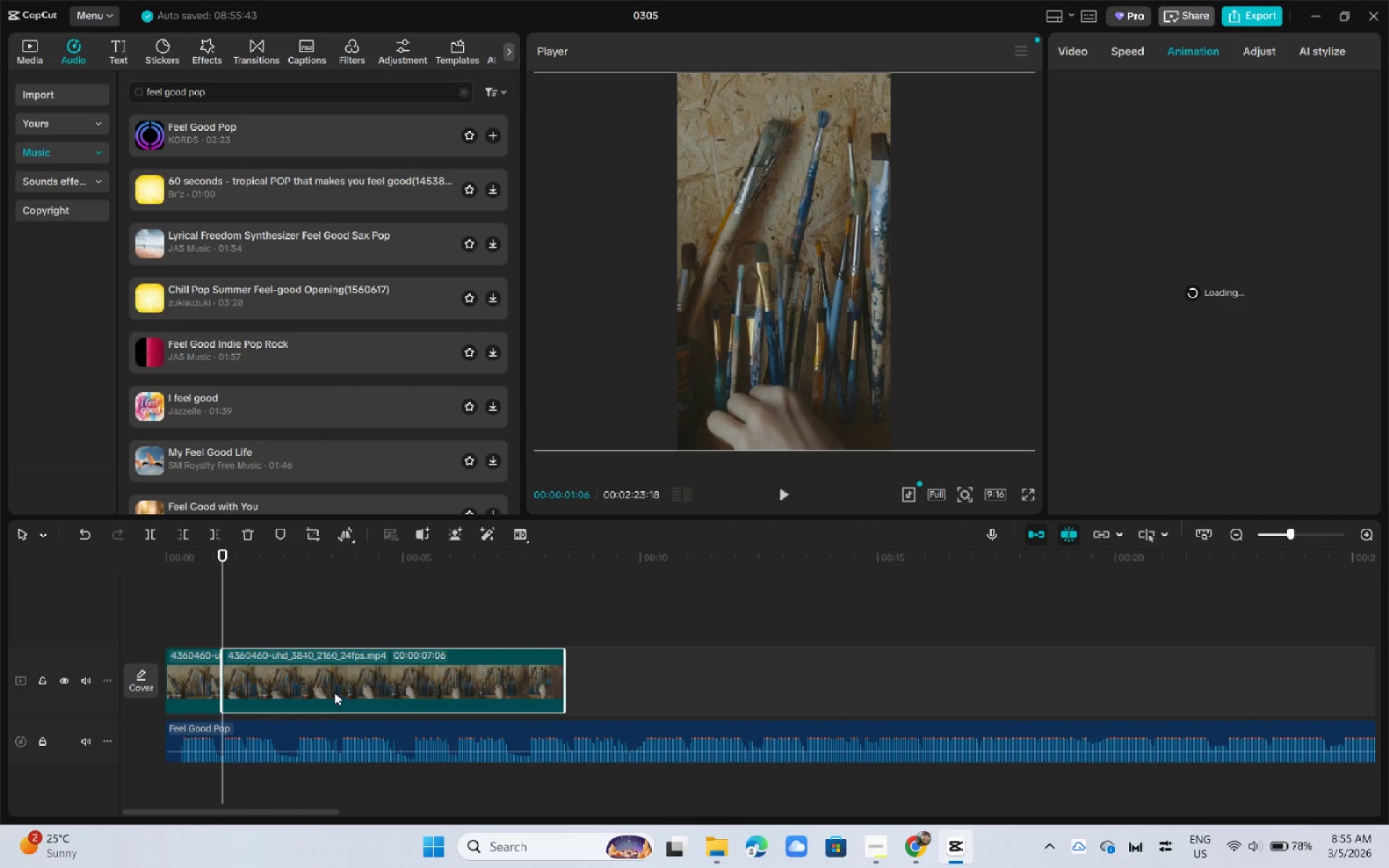 
left_click([335, 680])
 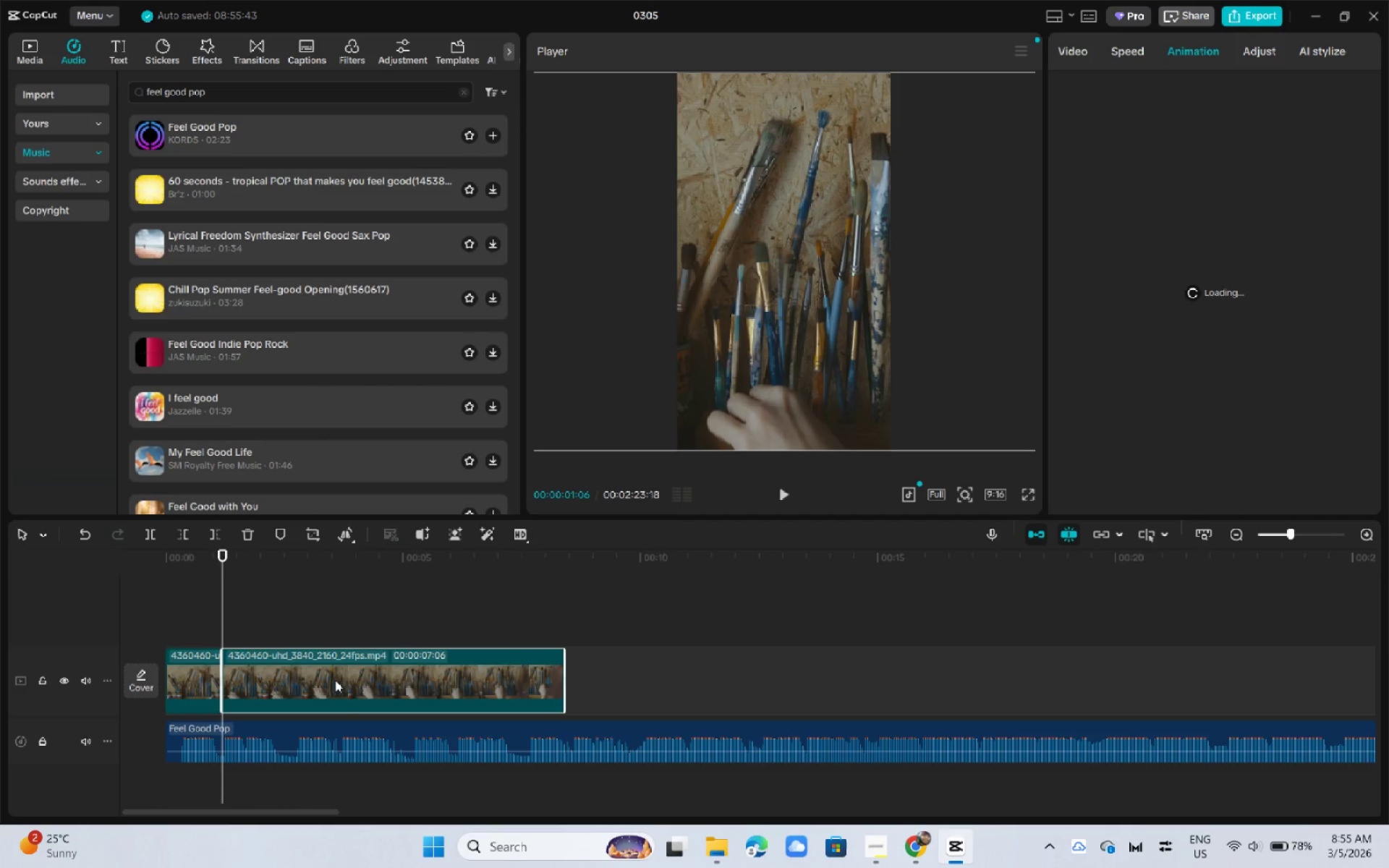 
key(Backspace)
 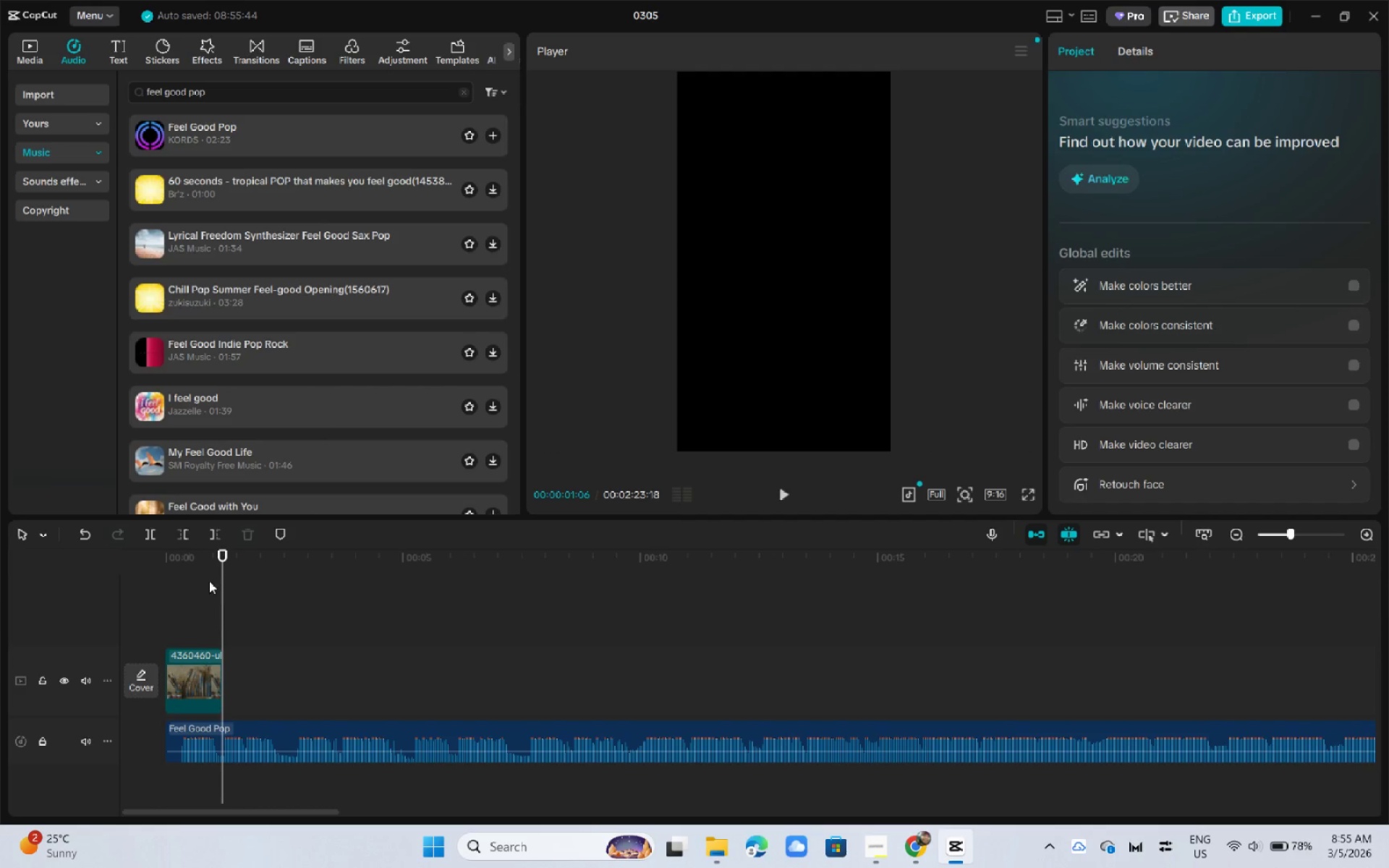 
left_click_drag(start_coordinate=[193, 572], to_coordinate=[110, 561])
 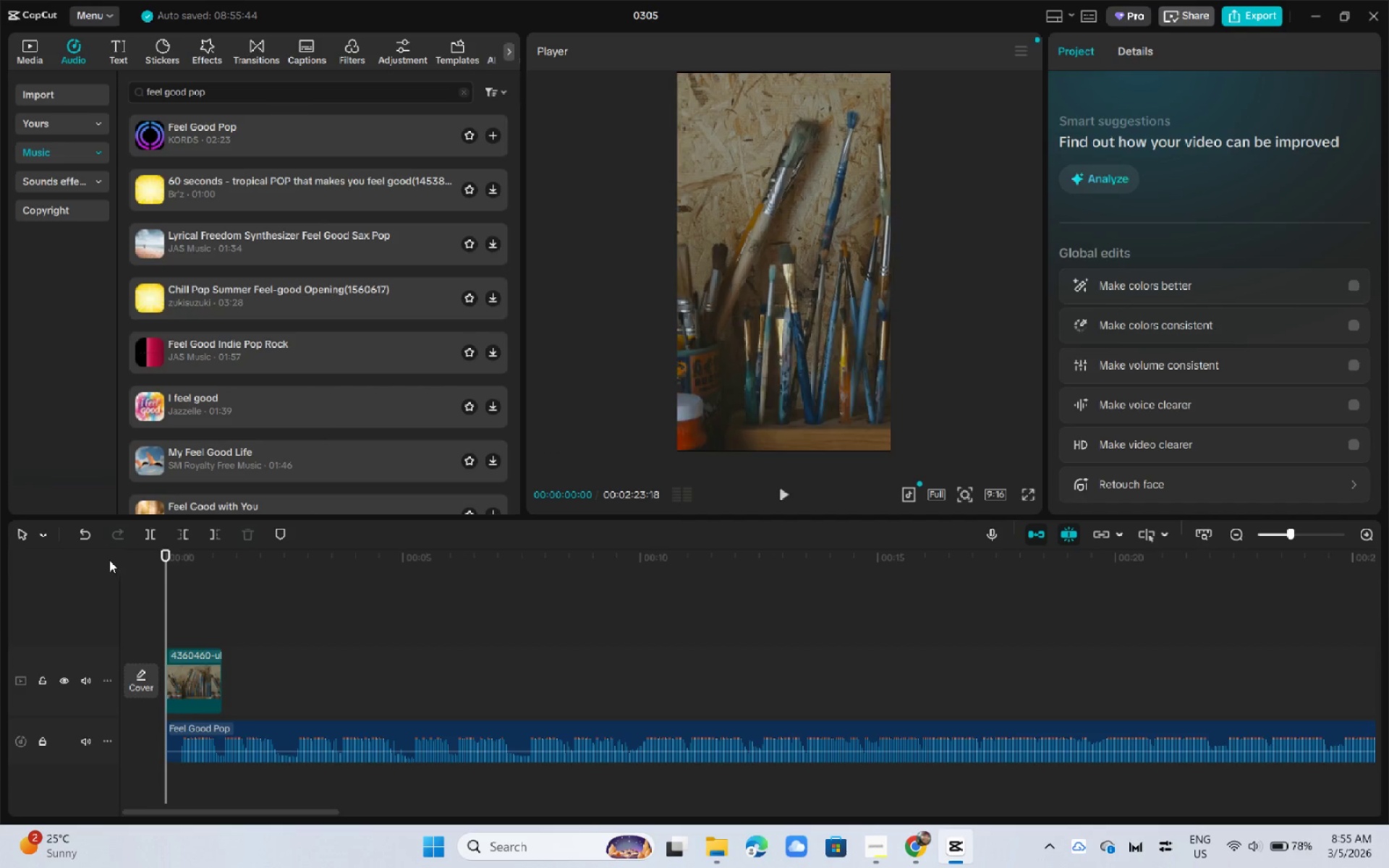 
key(Space)
 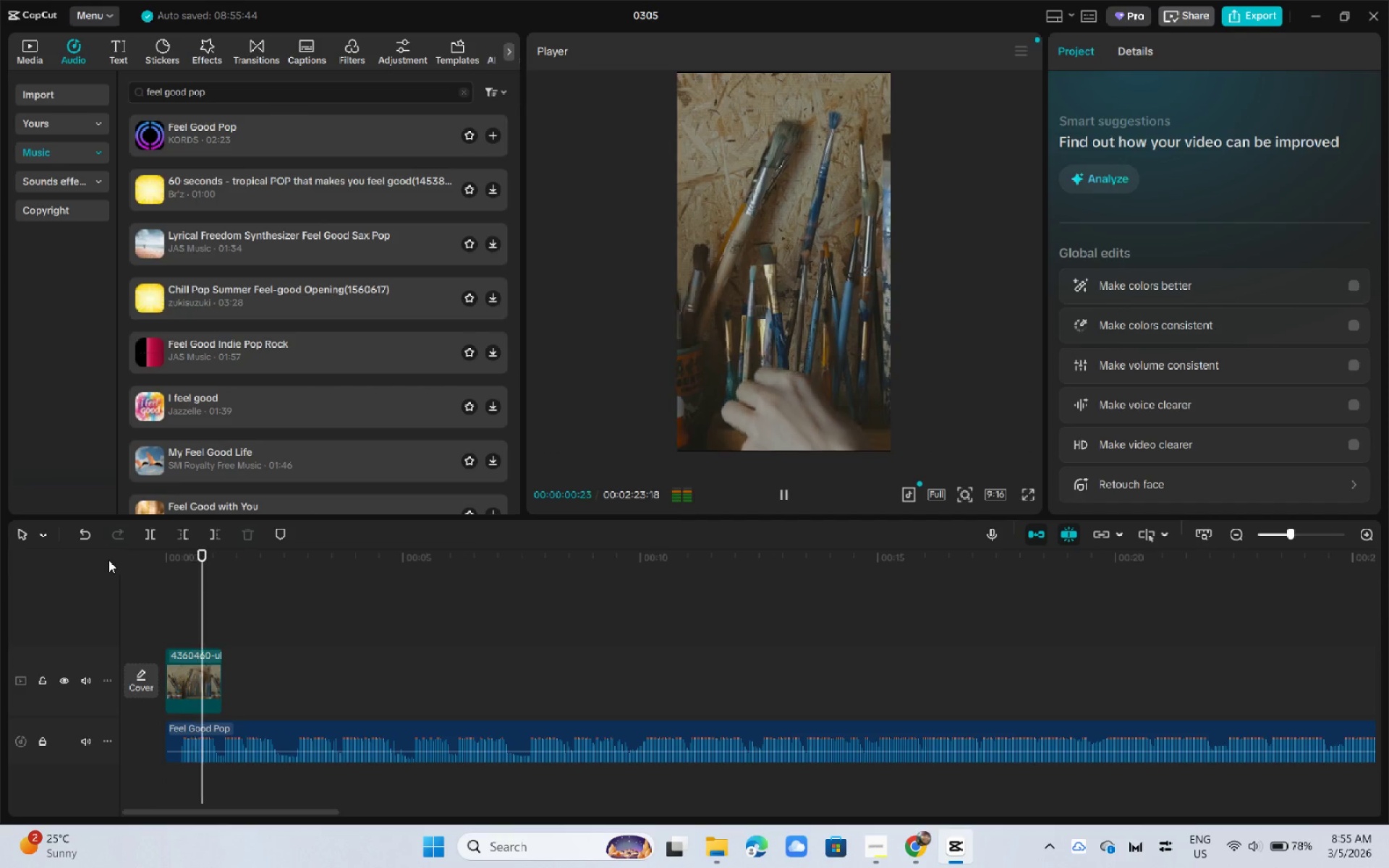 
key(Space)
 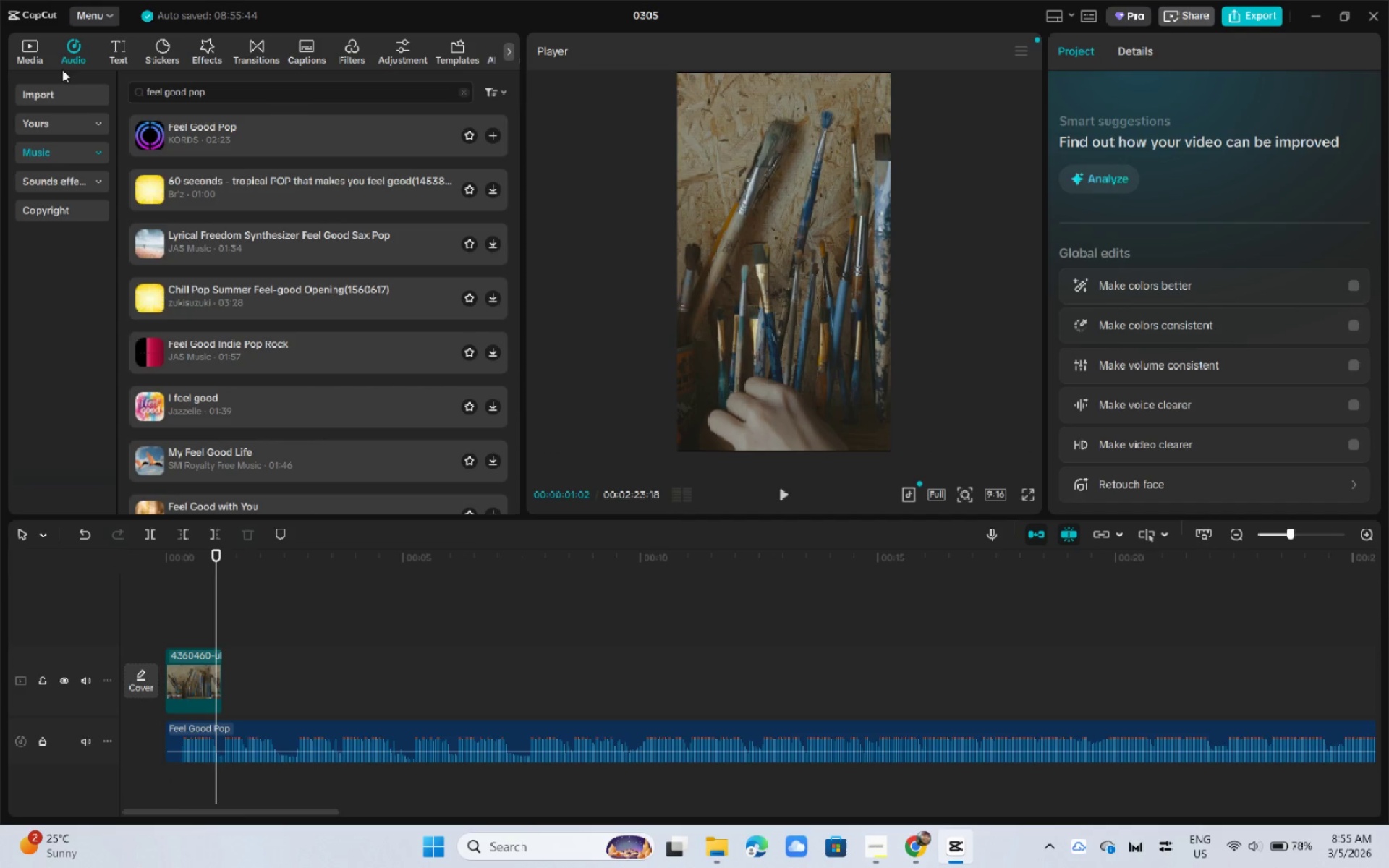 
left_click([36, 55])
 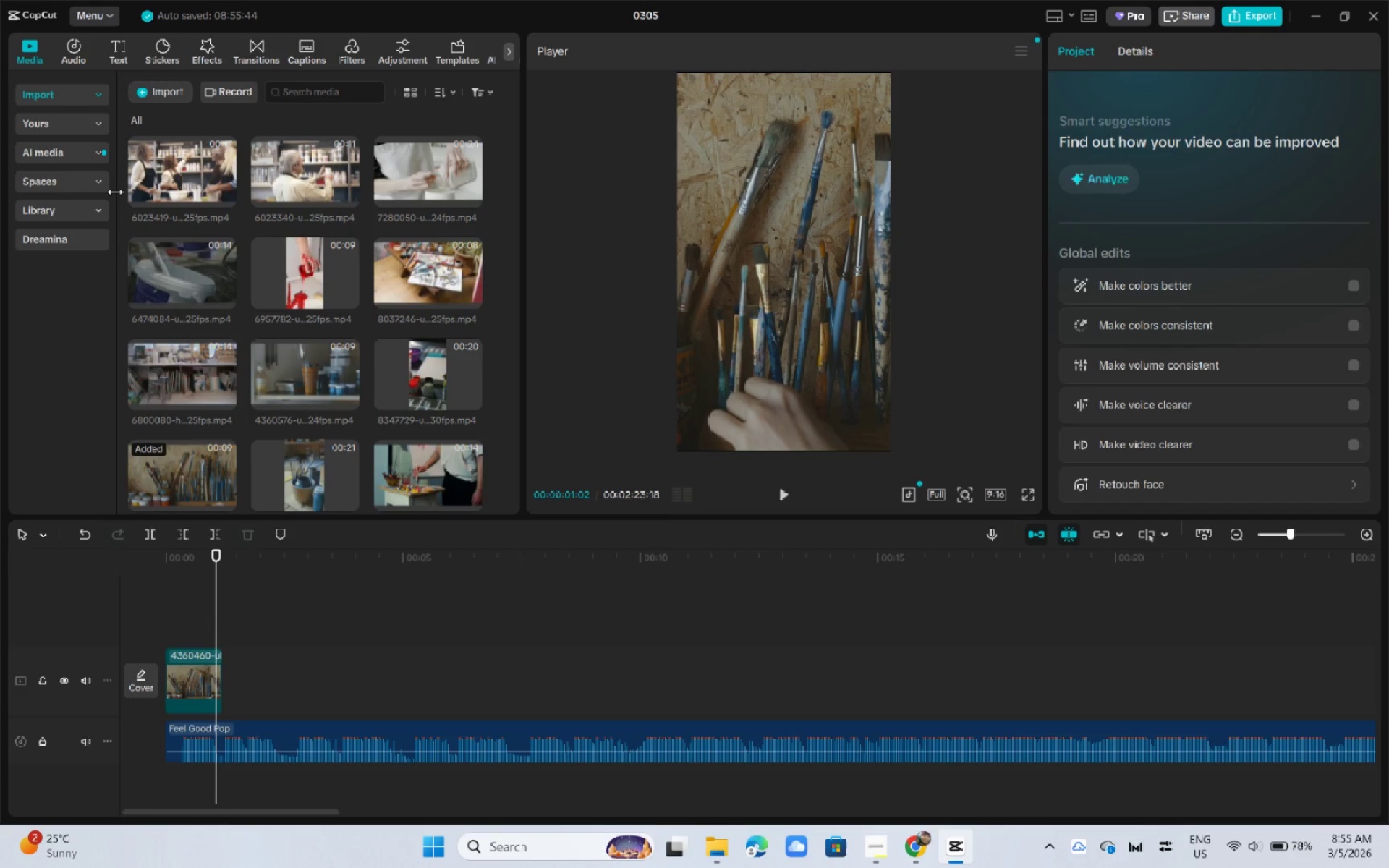 
wait(14.36)
 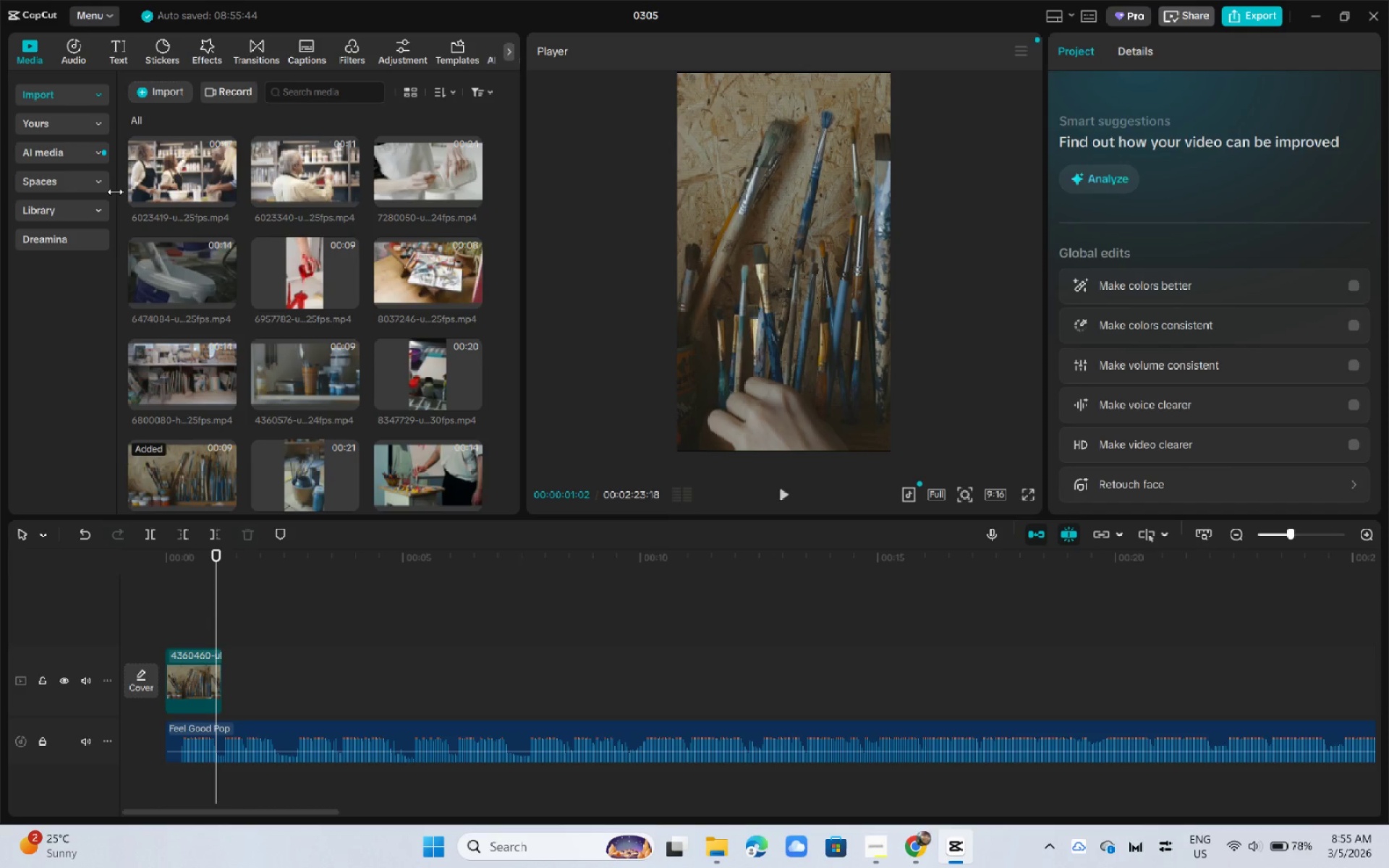 
left_click([165, 51])
 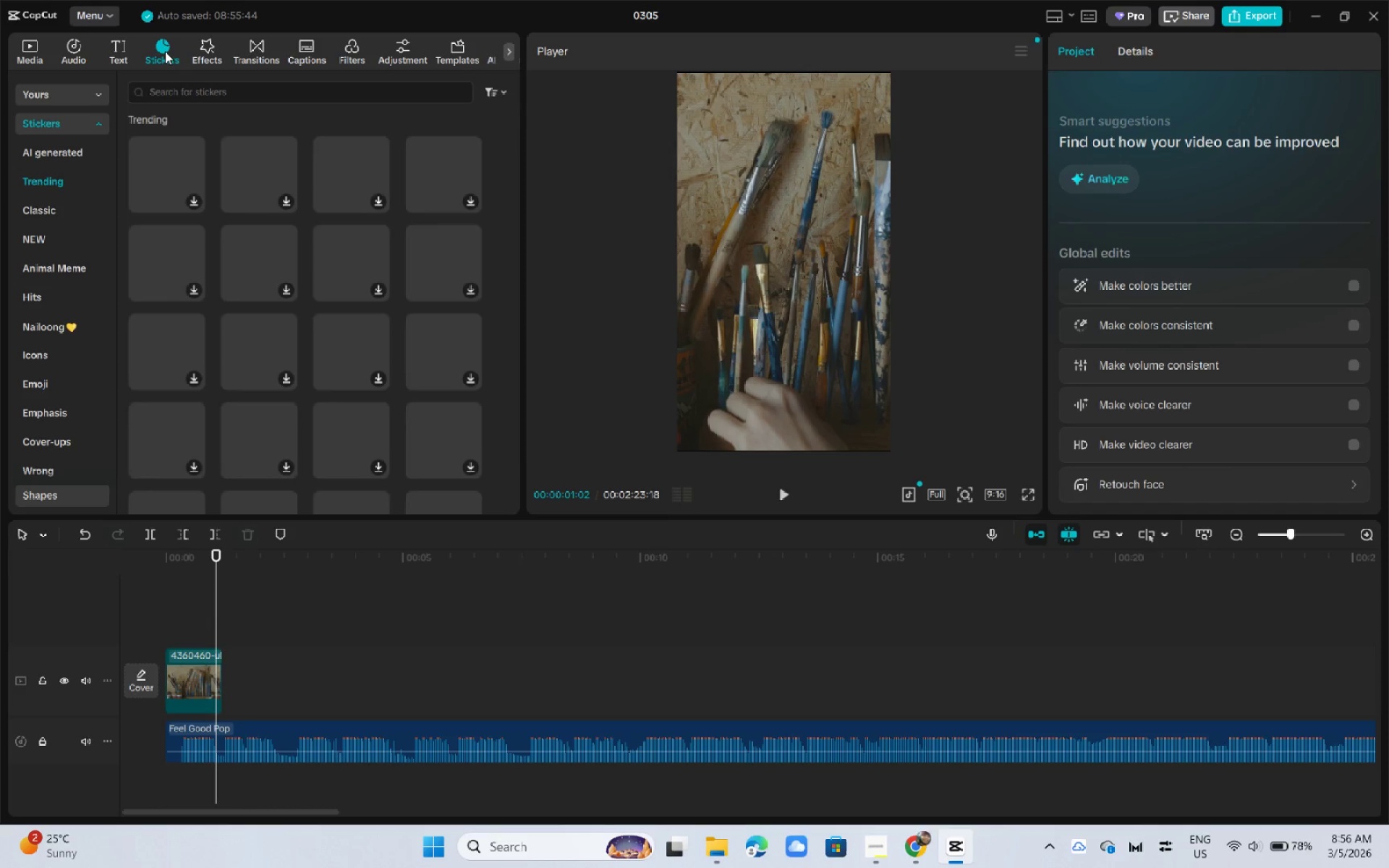 
wait(9.44)
 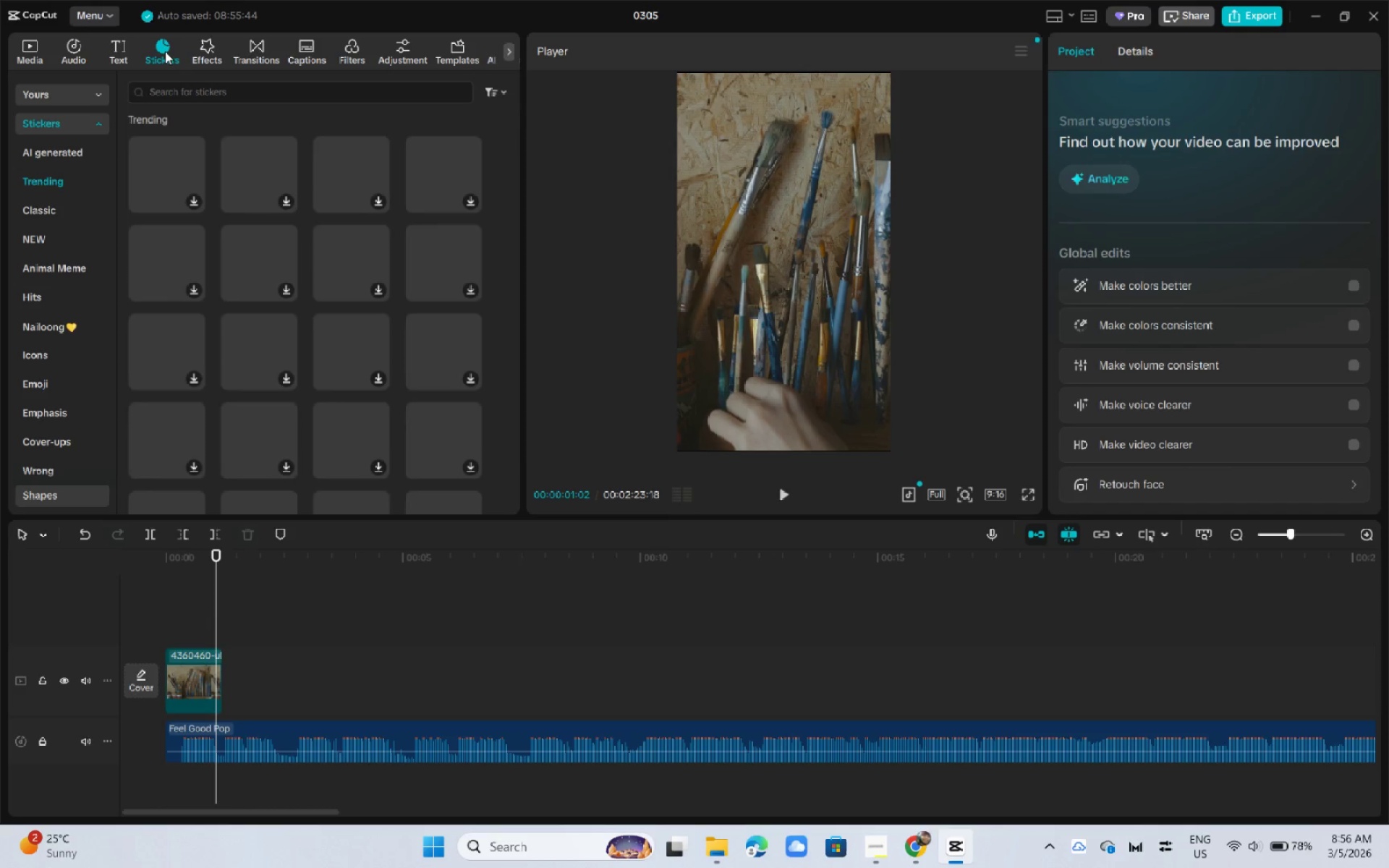 
left_click([297, 52])
 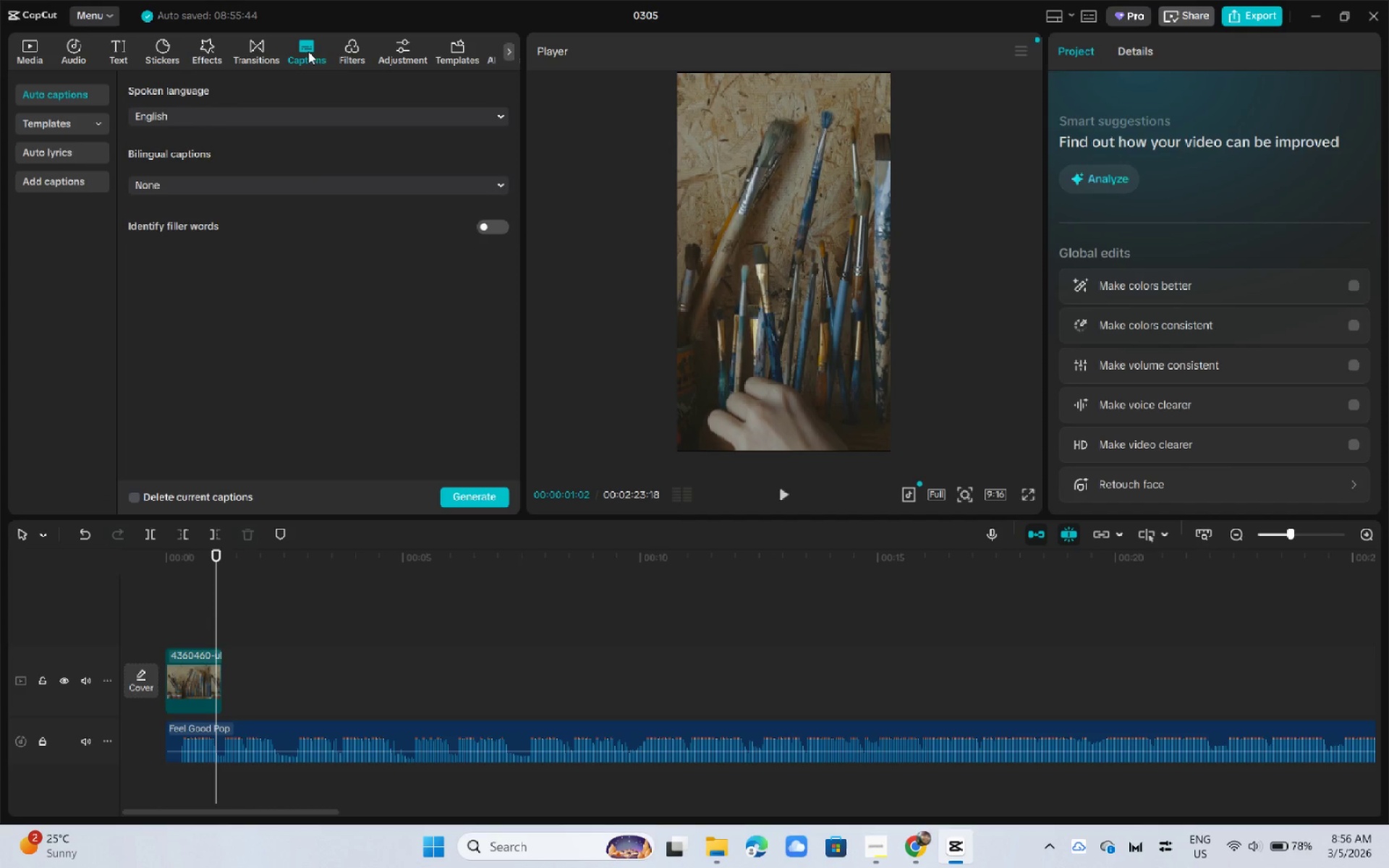 
left_click([344, 53])
 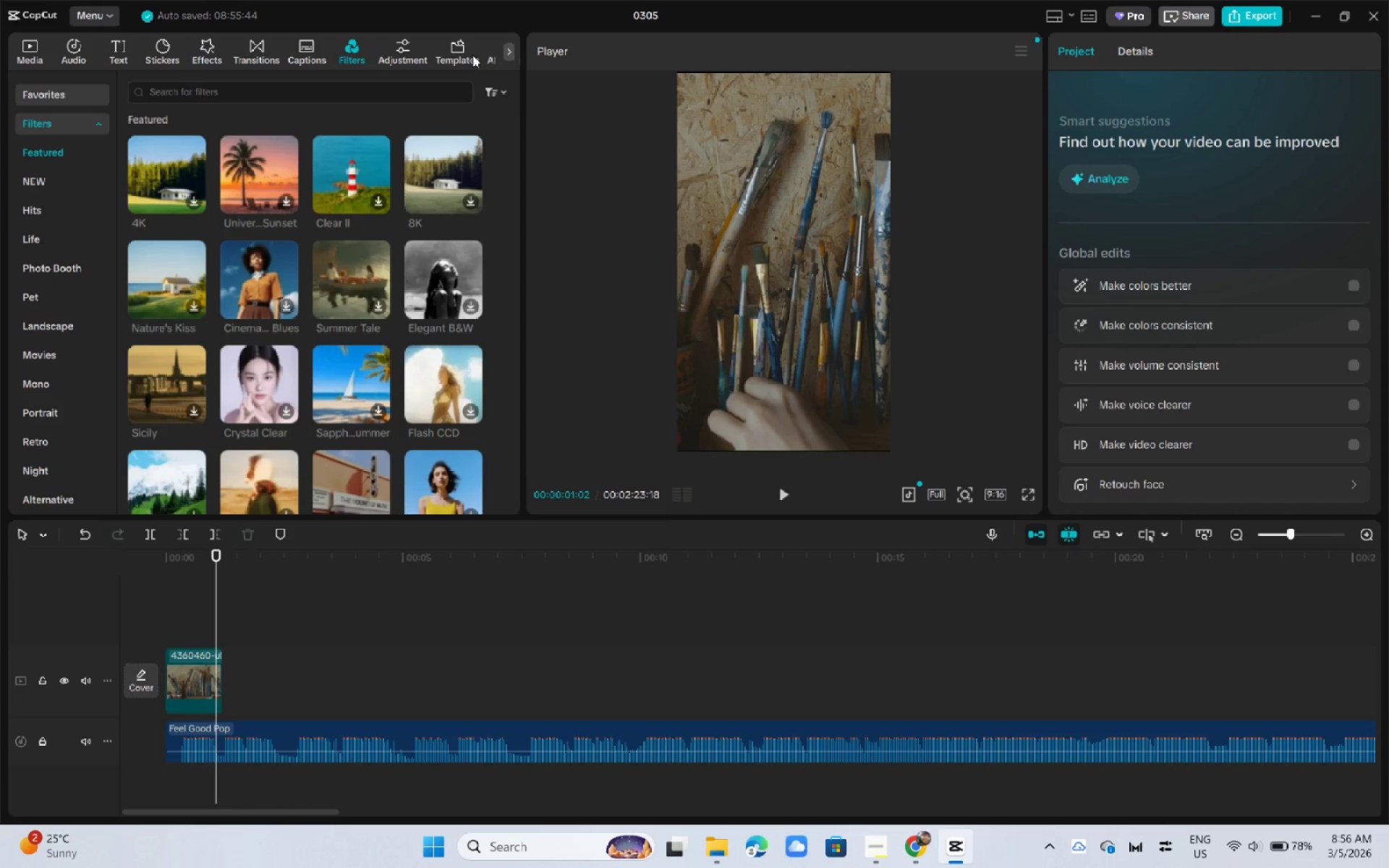 
left_click([511, 53])
 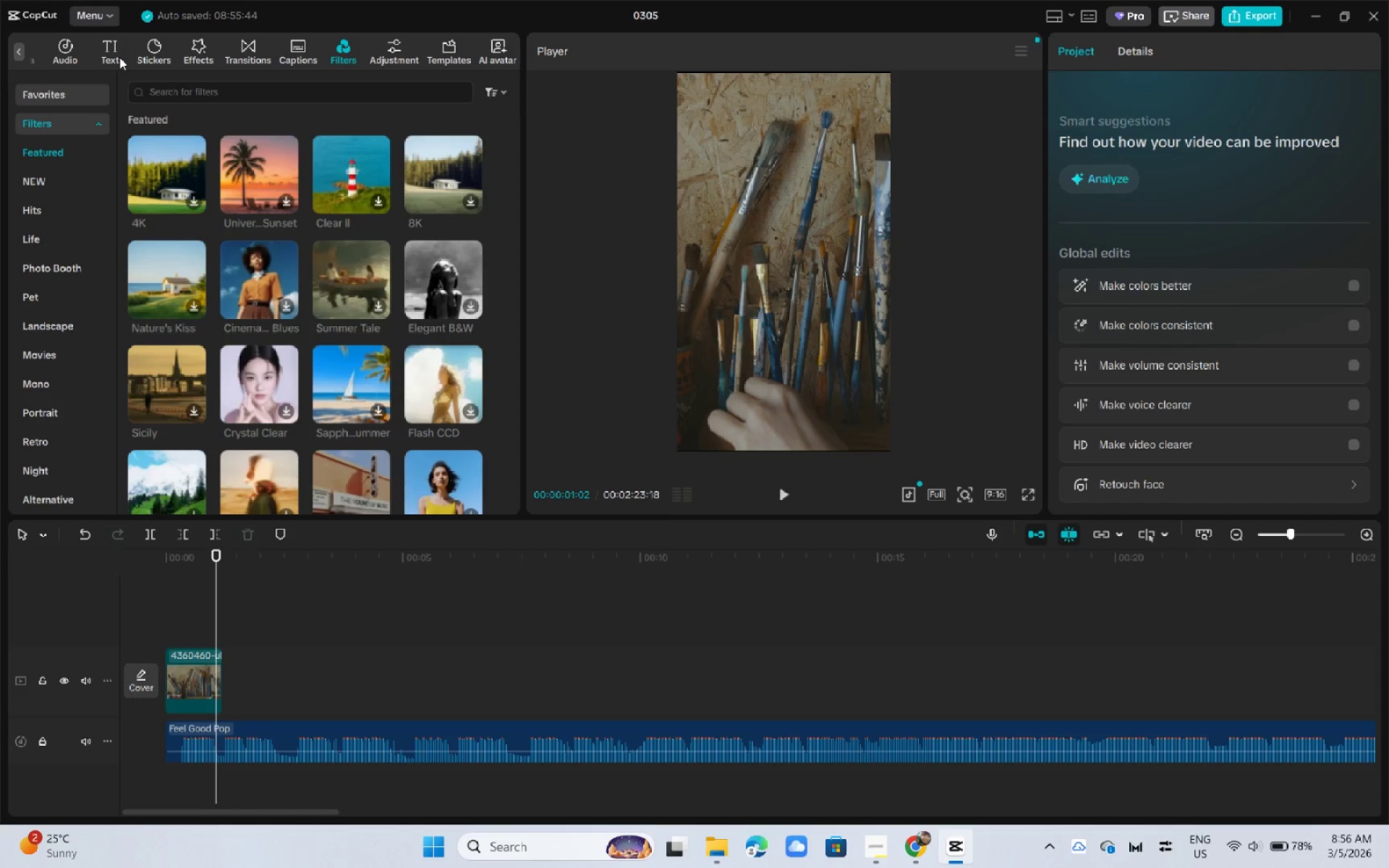 
left_click([106, 56])
 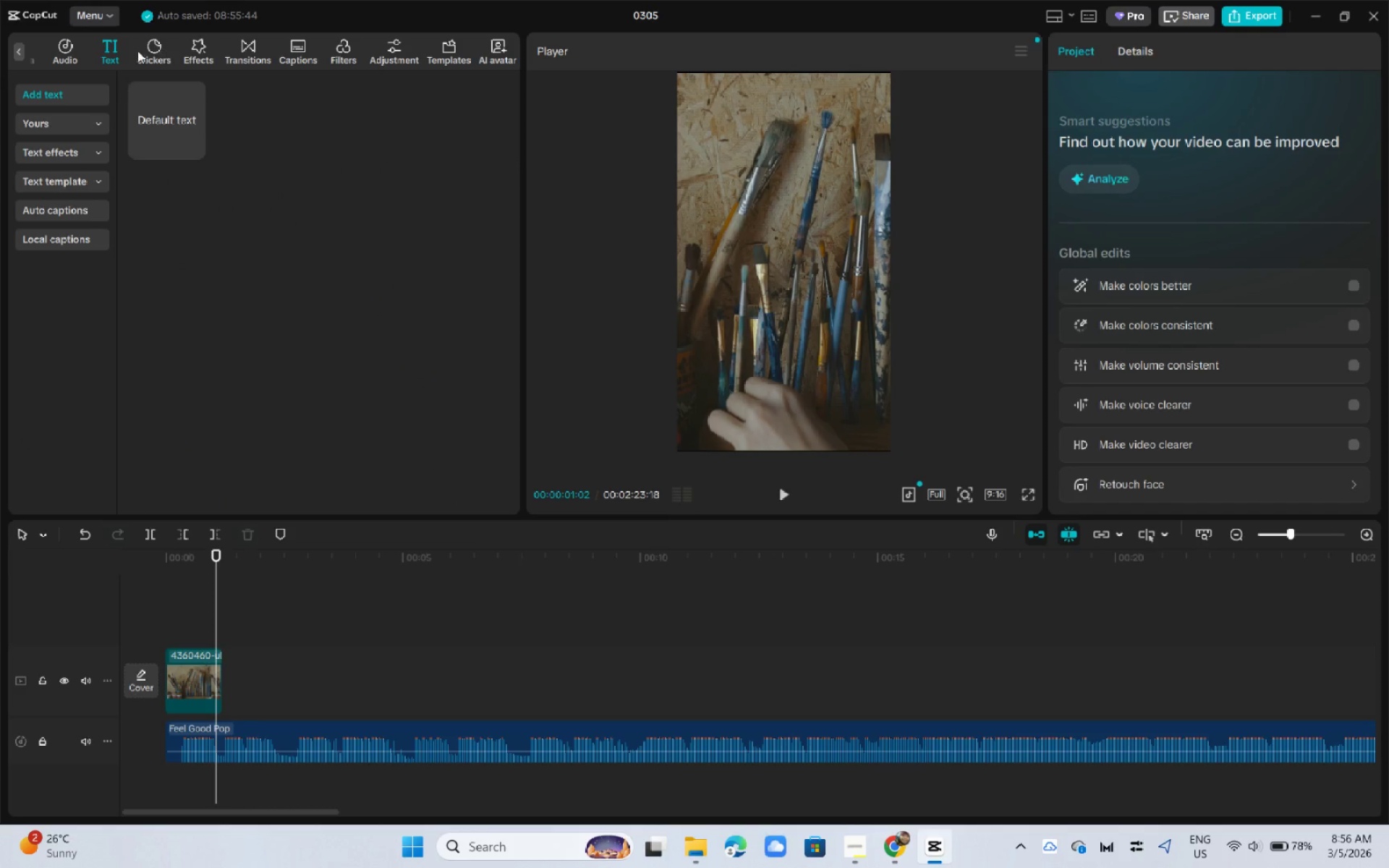 
wait(5.17)
 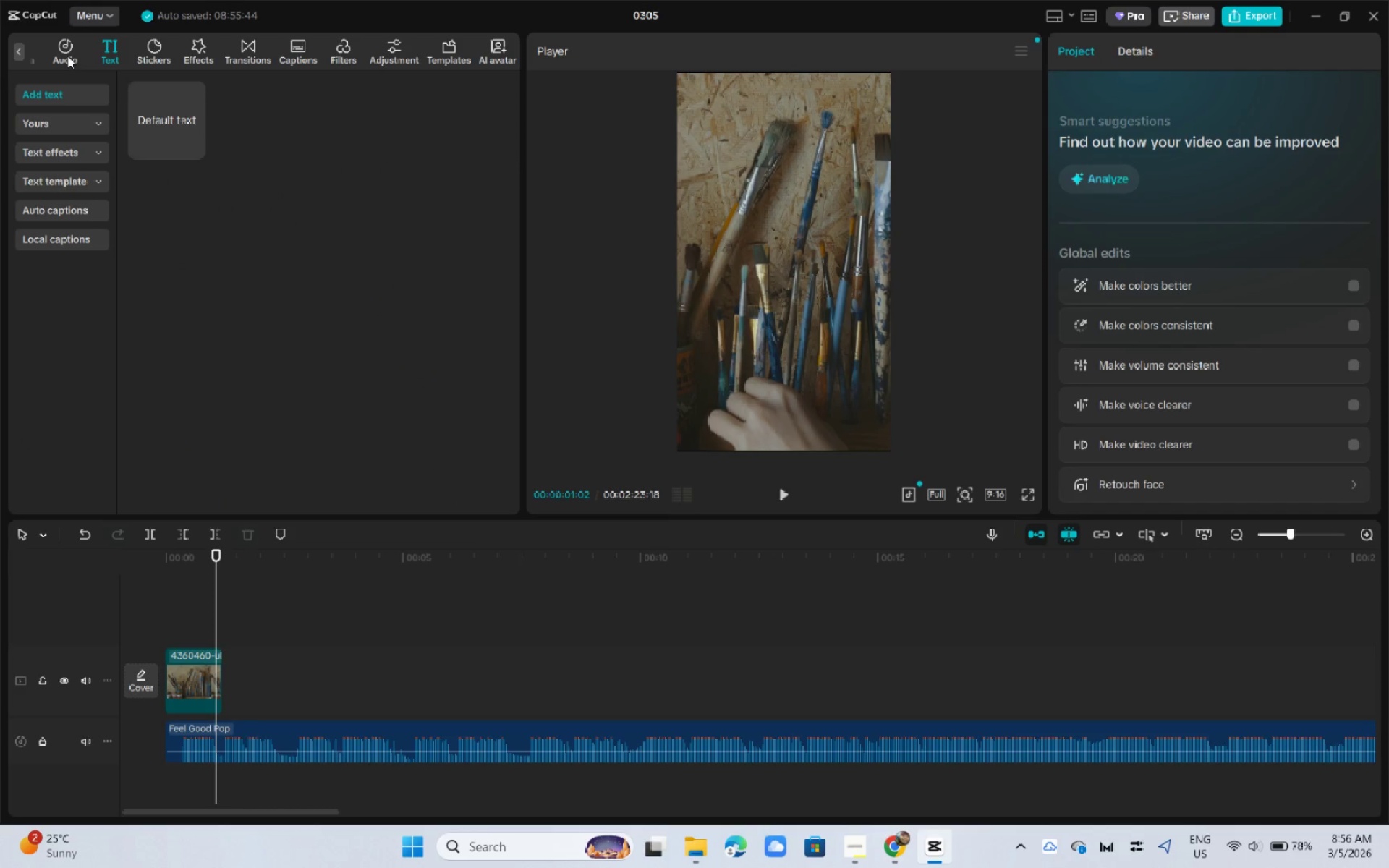 
left_click([200, 51])
 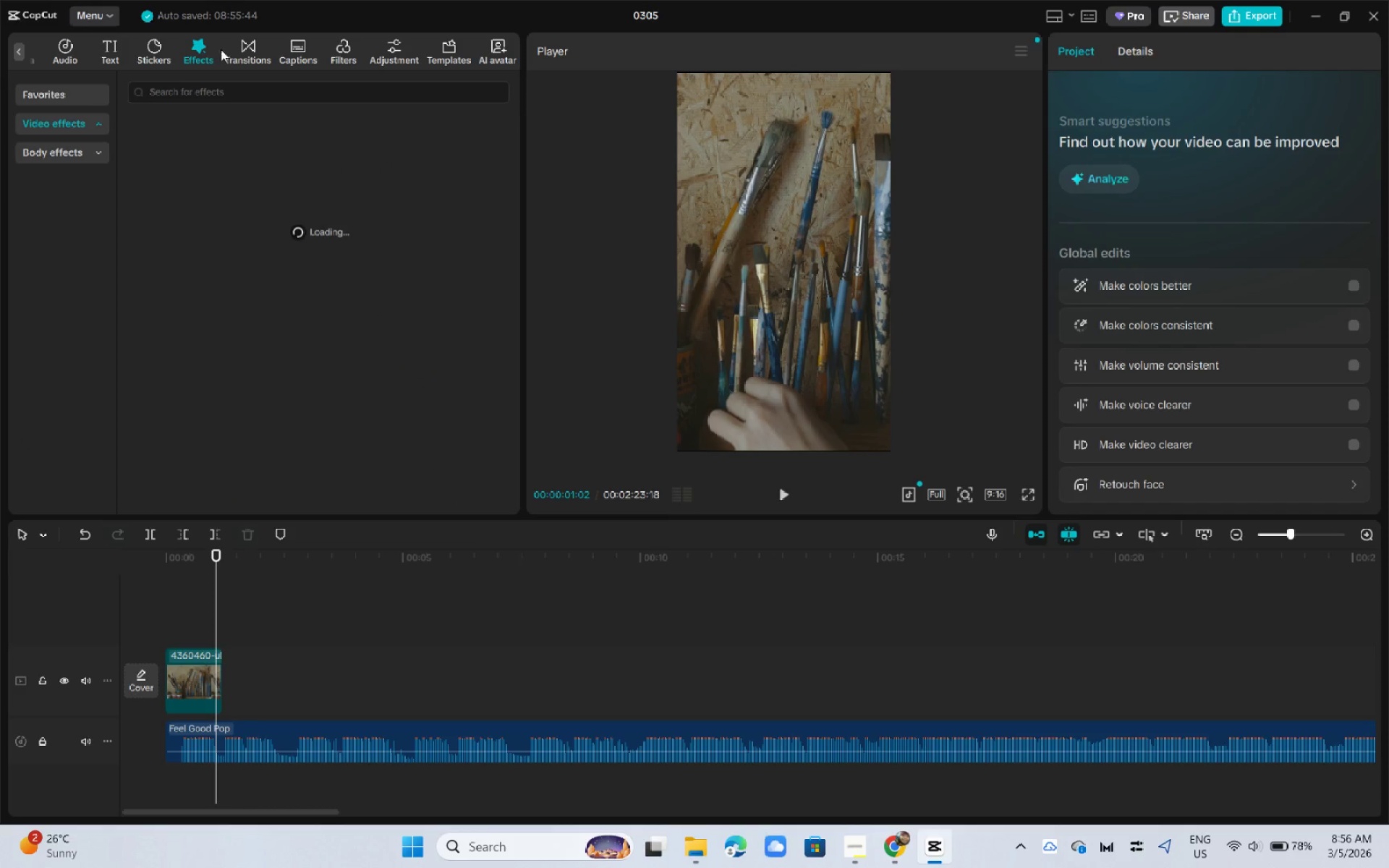 
left_click([259, 48])
 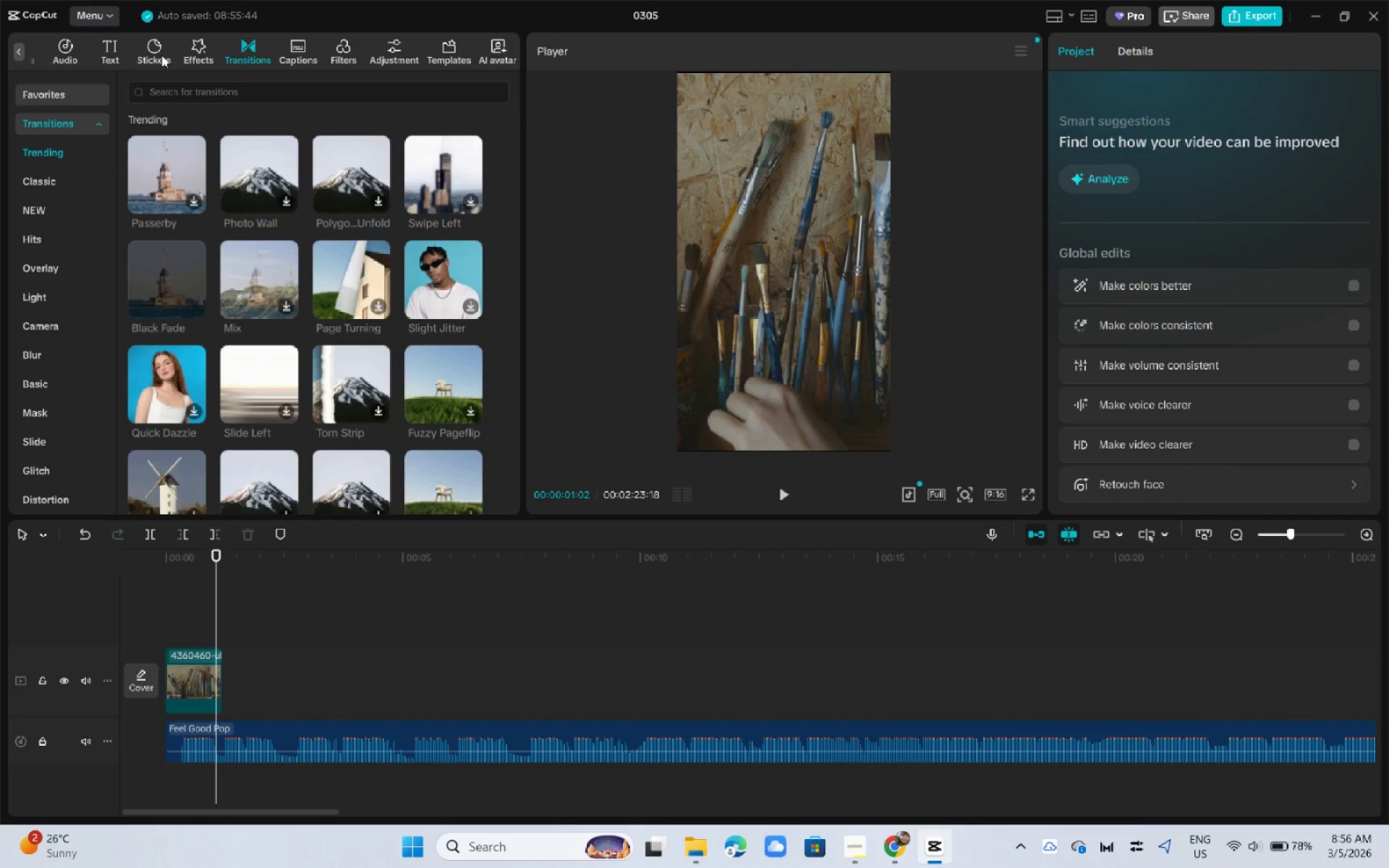 
left_click([161, 55])
 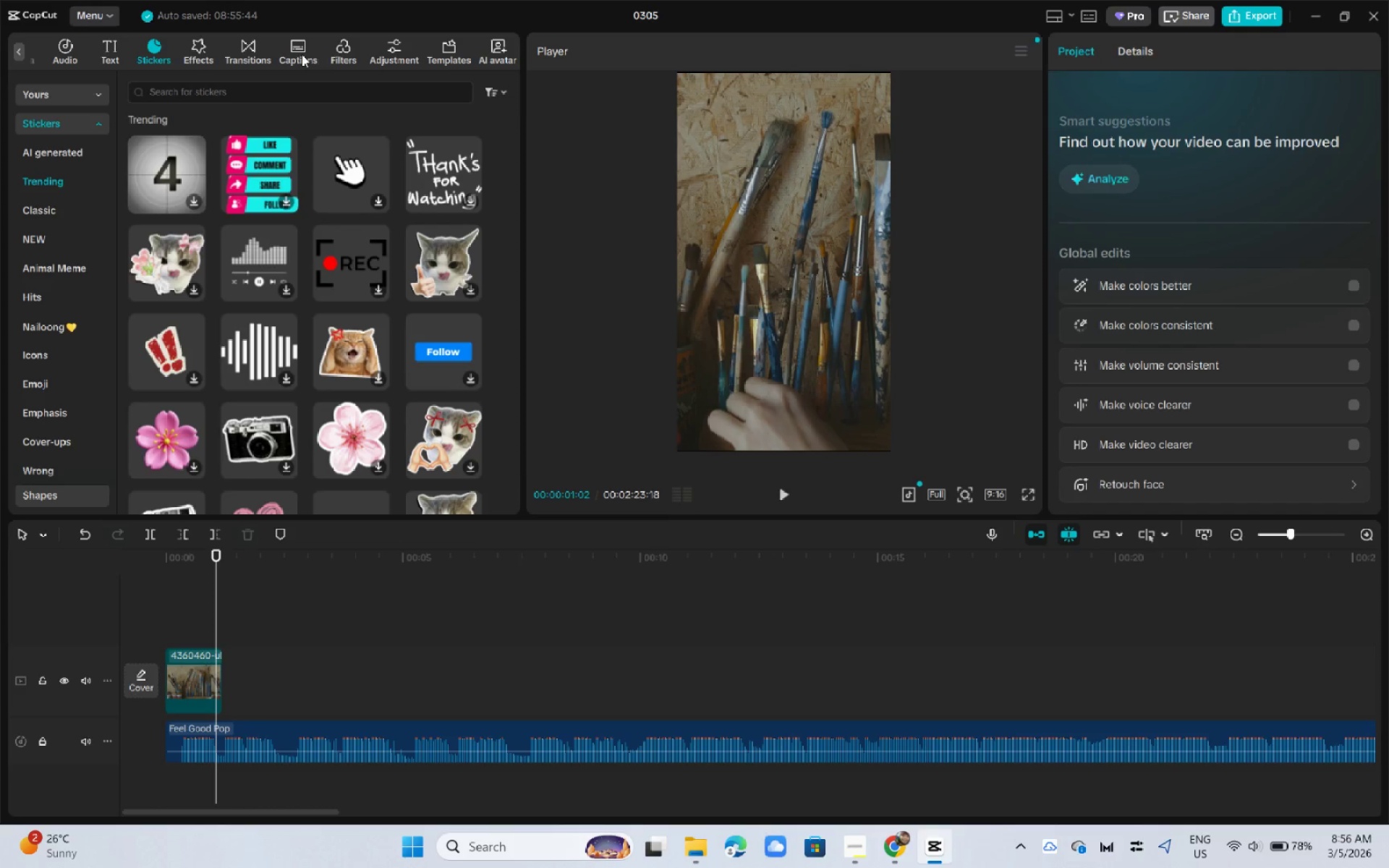 
left_click([311, 54])
 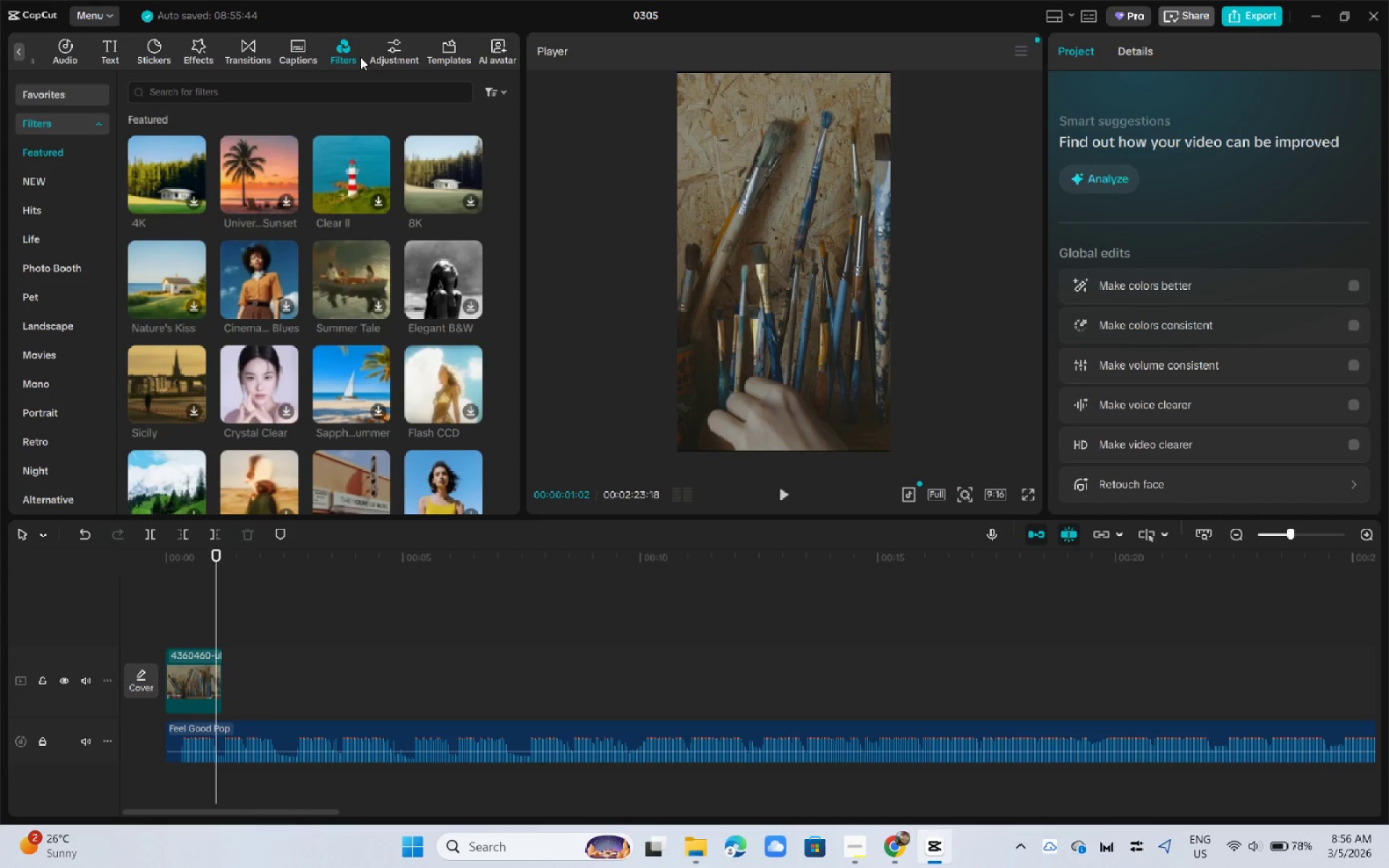 
double_click([409, 54])
 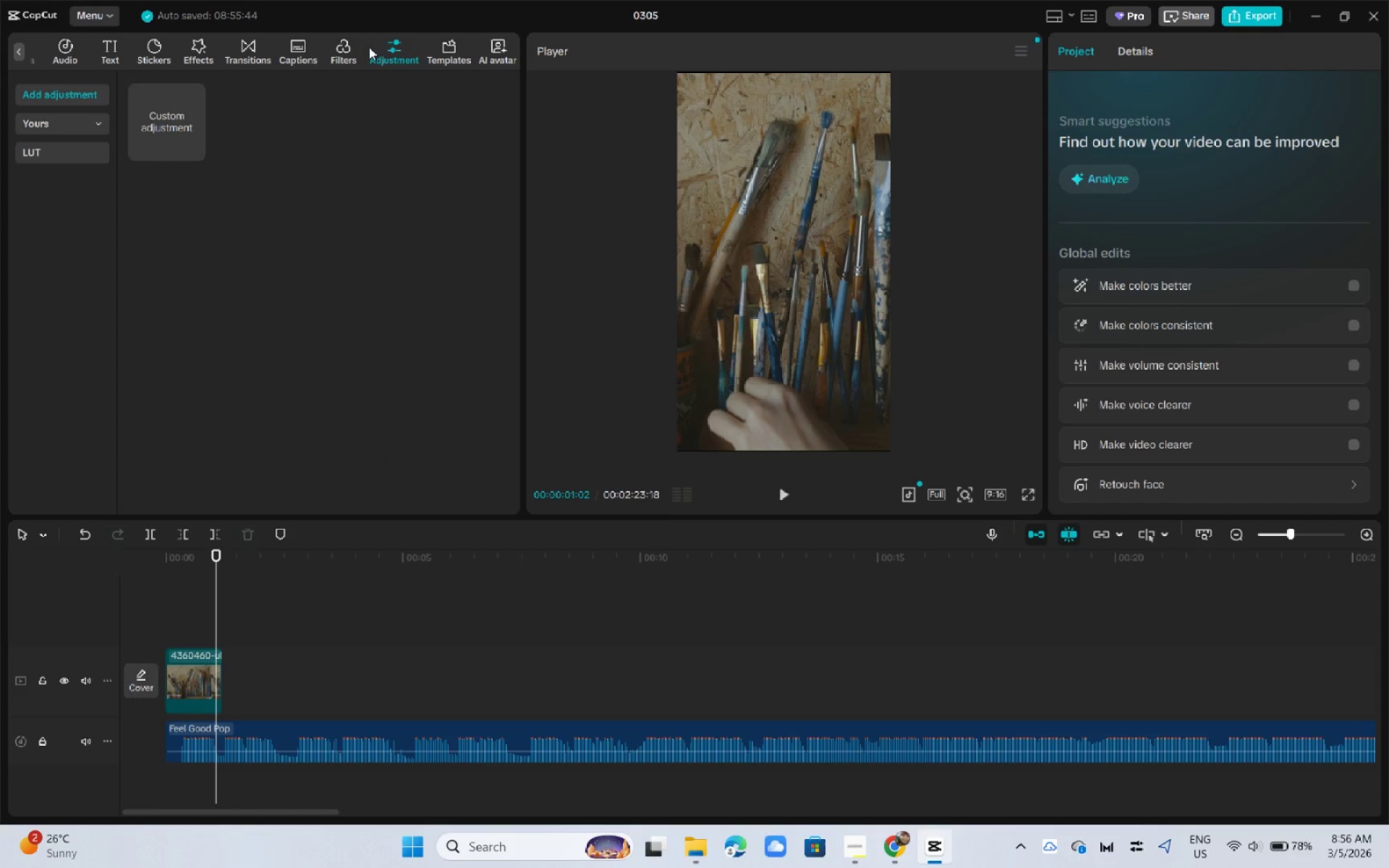 
triple_click([334, 43])
 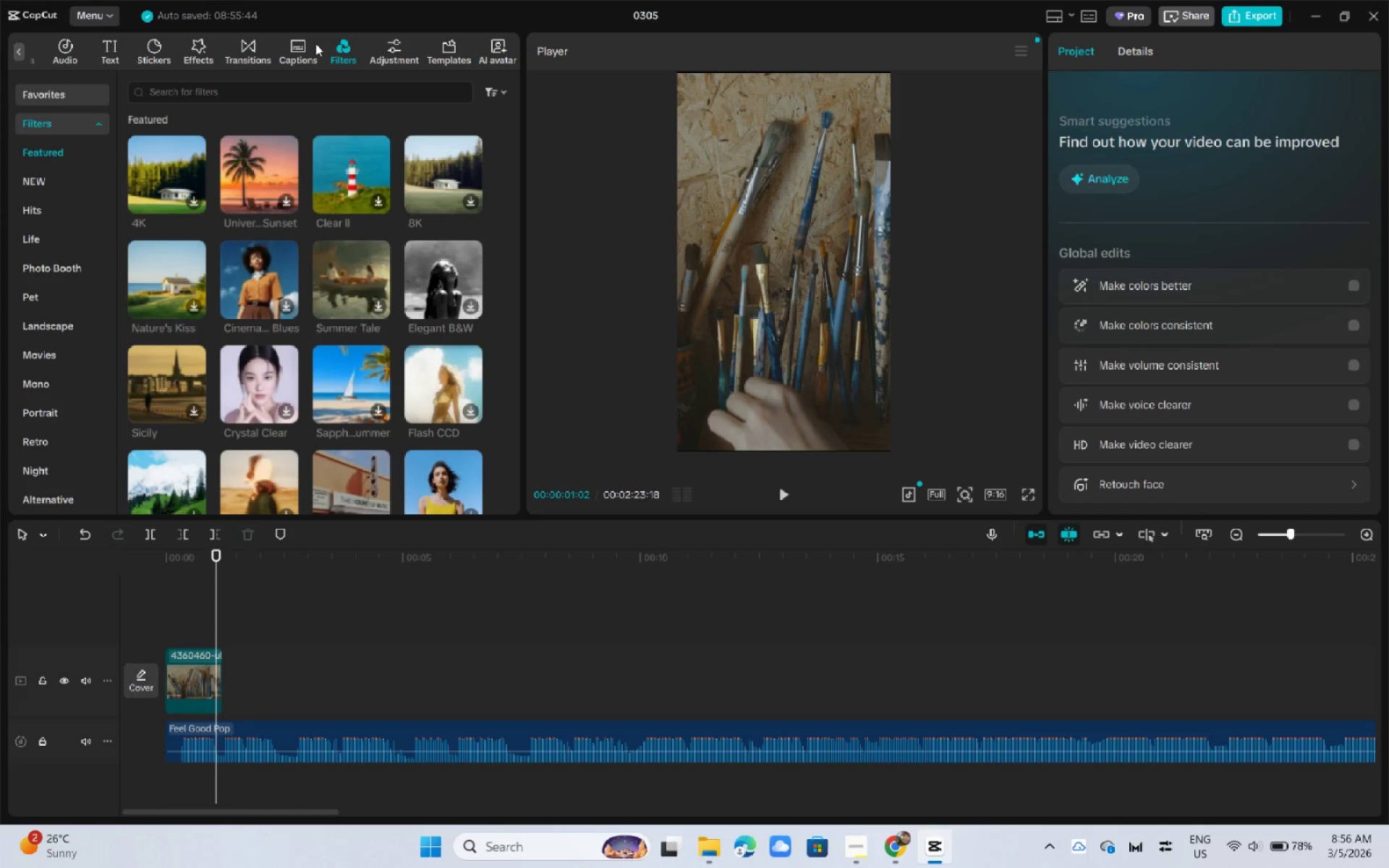 
left_click([286, 43])
 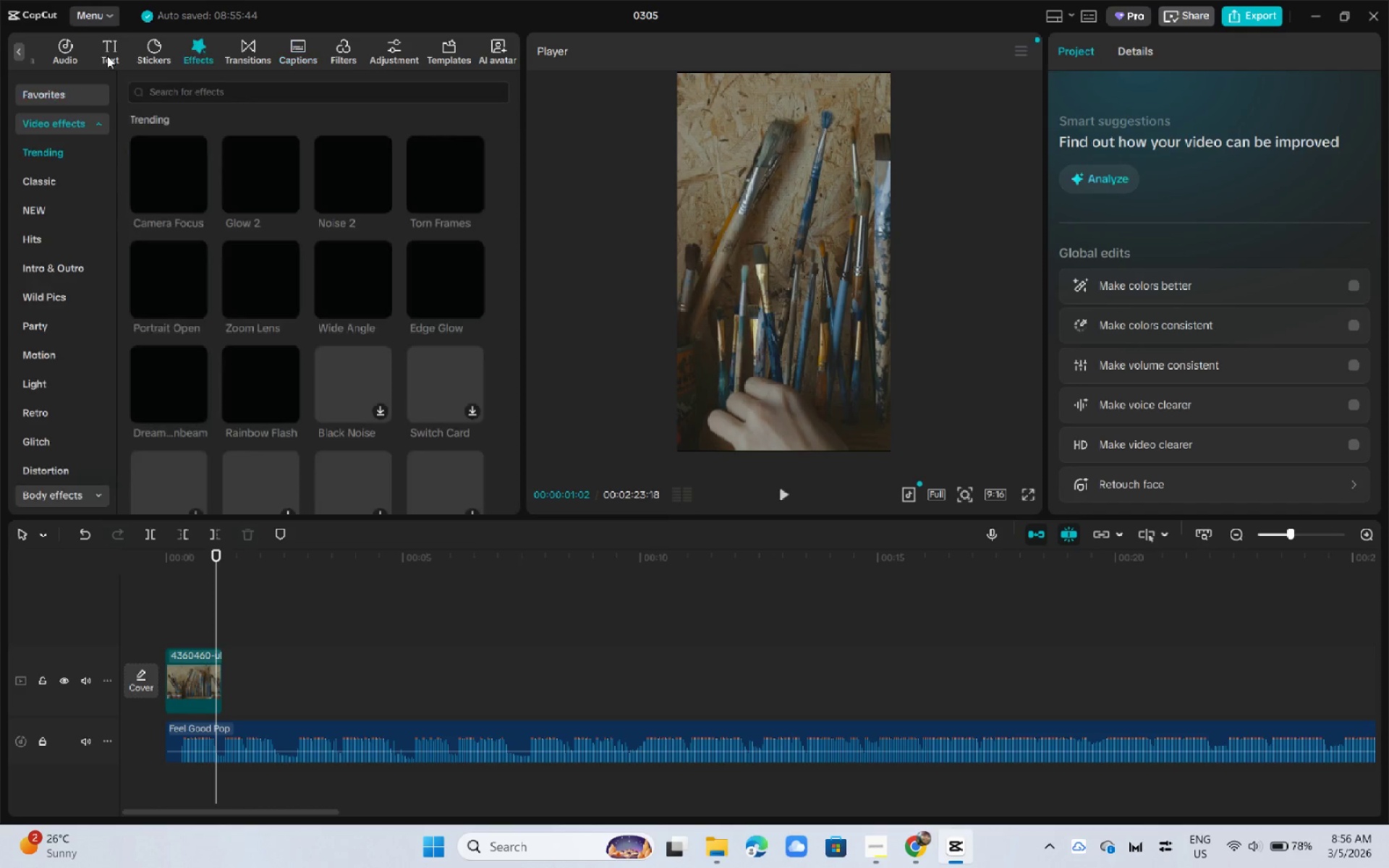 
double_click([53, 56])
 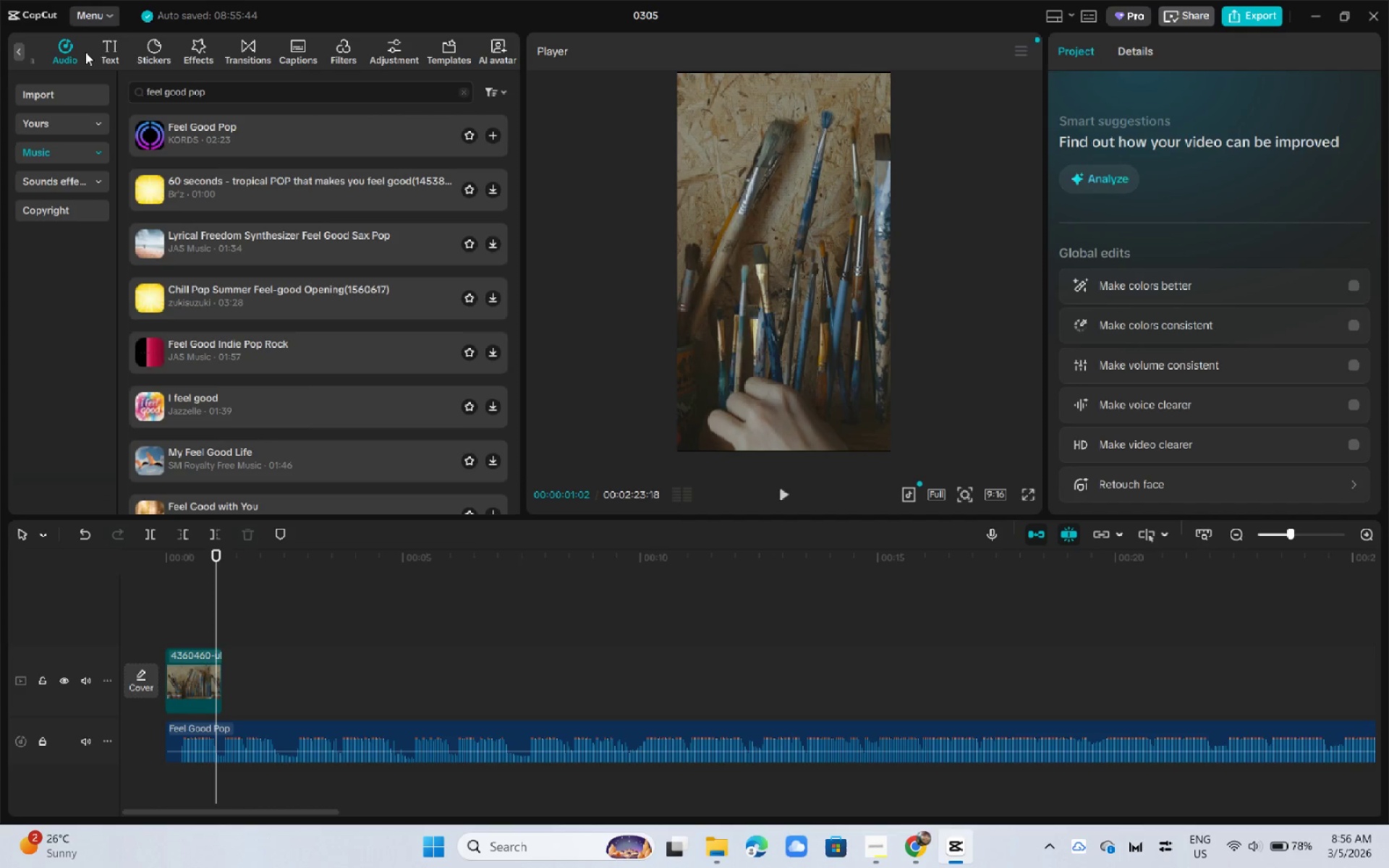 
left_click([76, 54])
 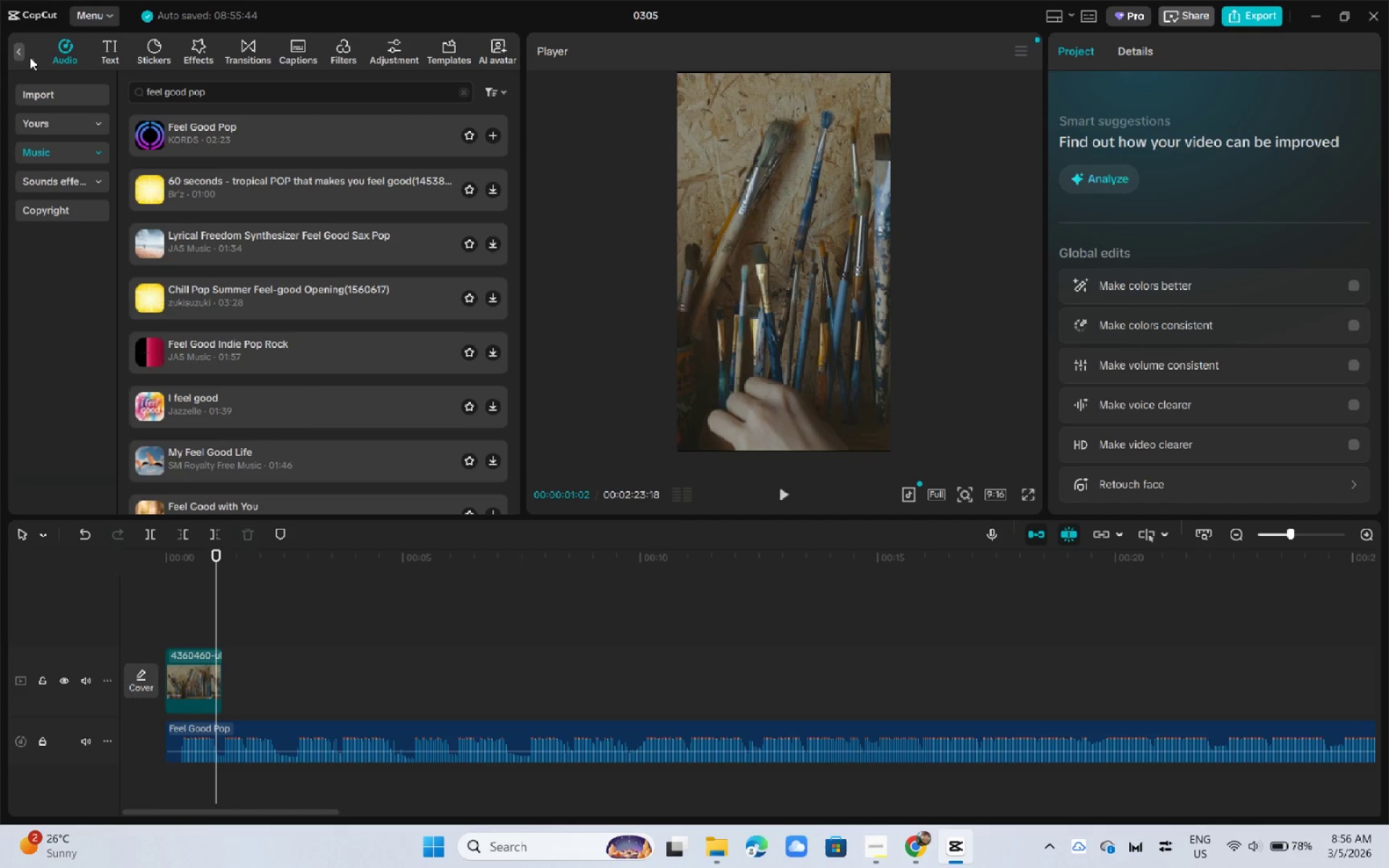 
double_click([19, 54])
 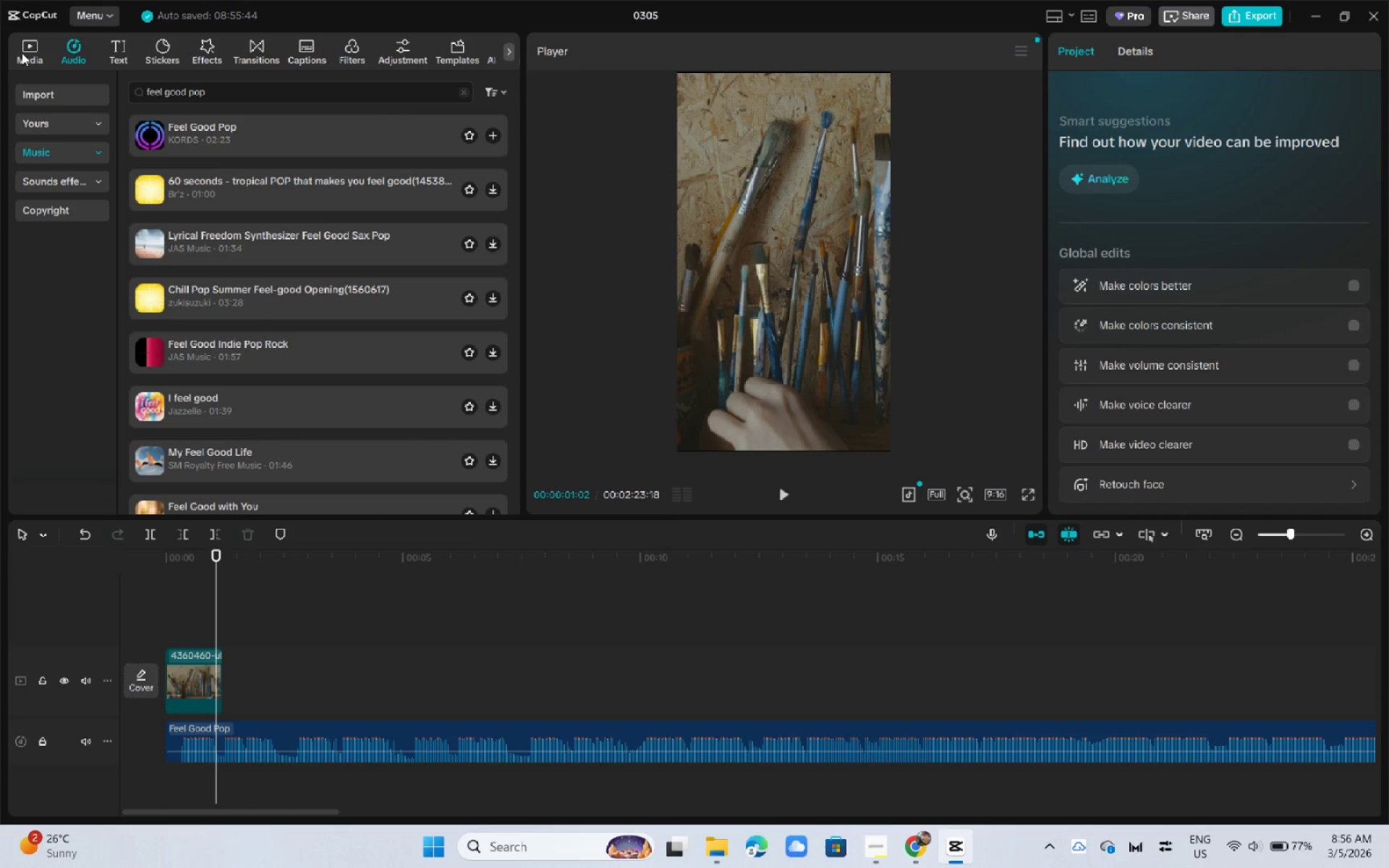 
left_click([22, 53])
 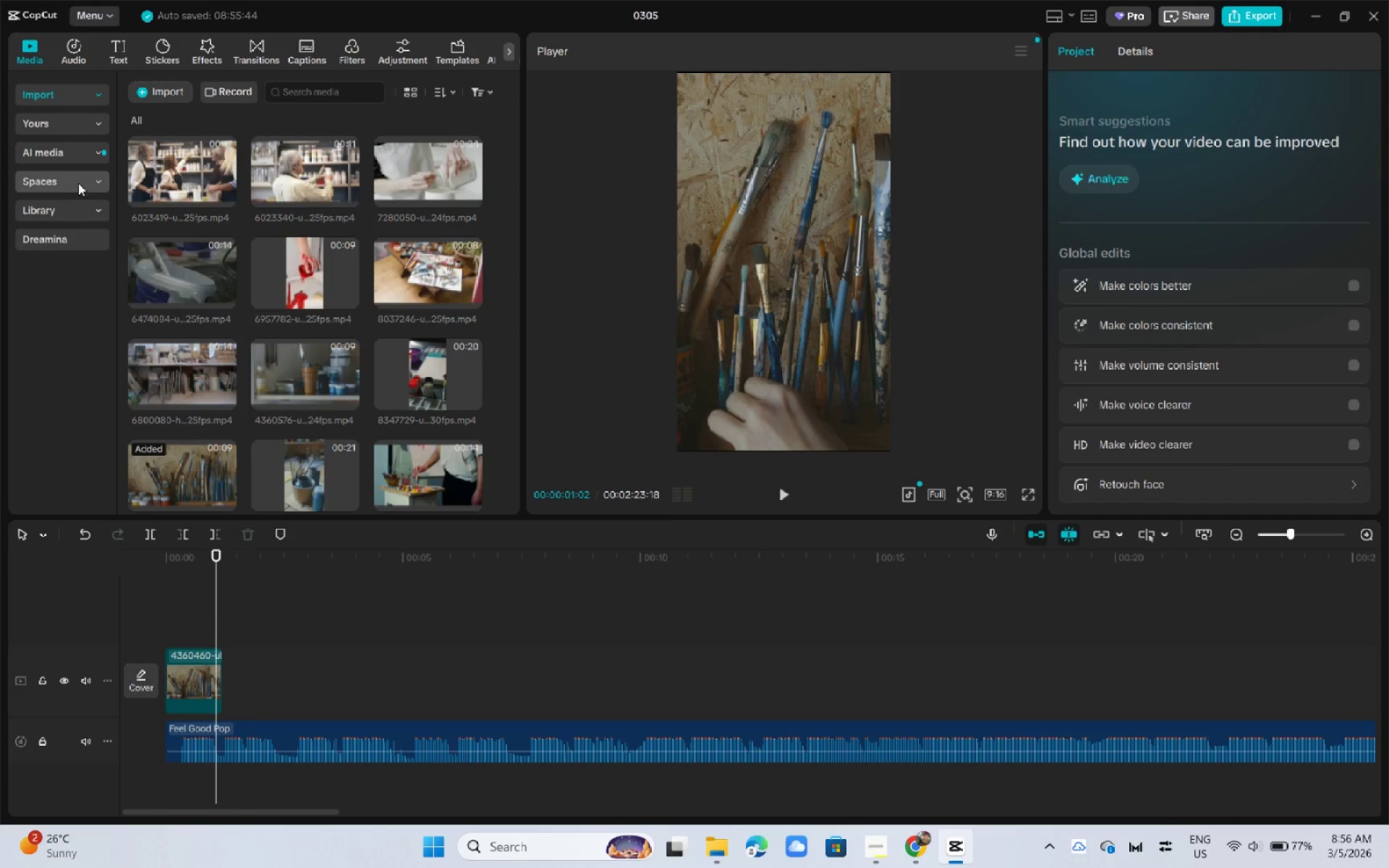 
left_click([97, 182])
 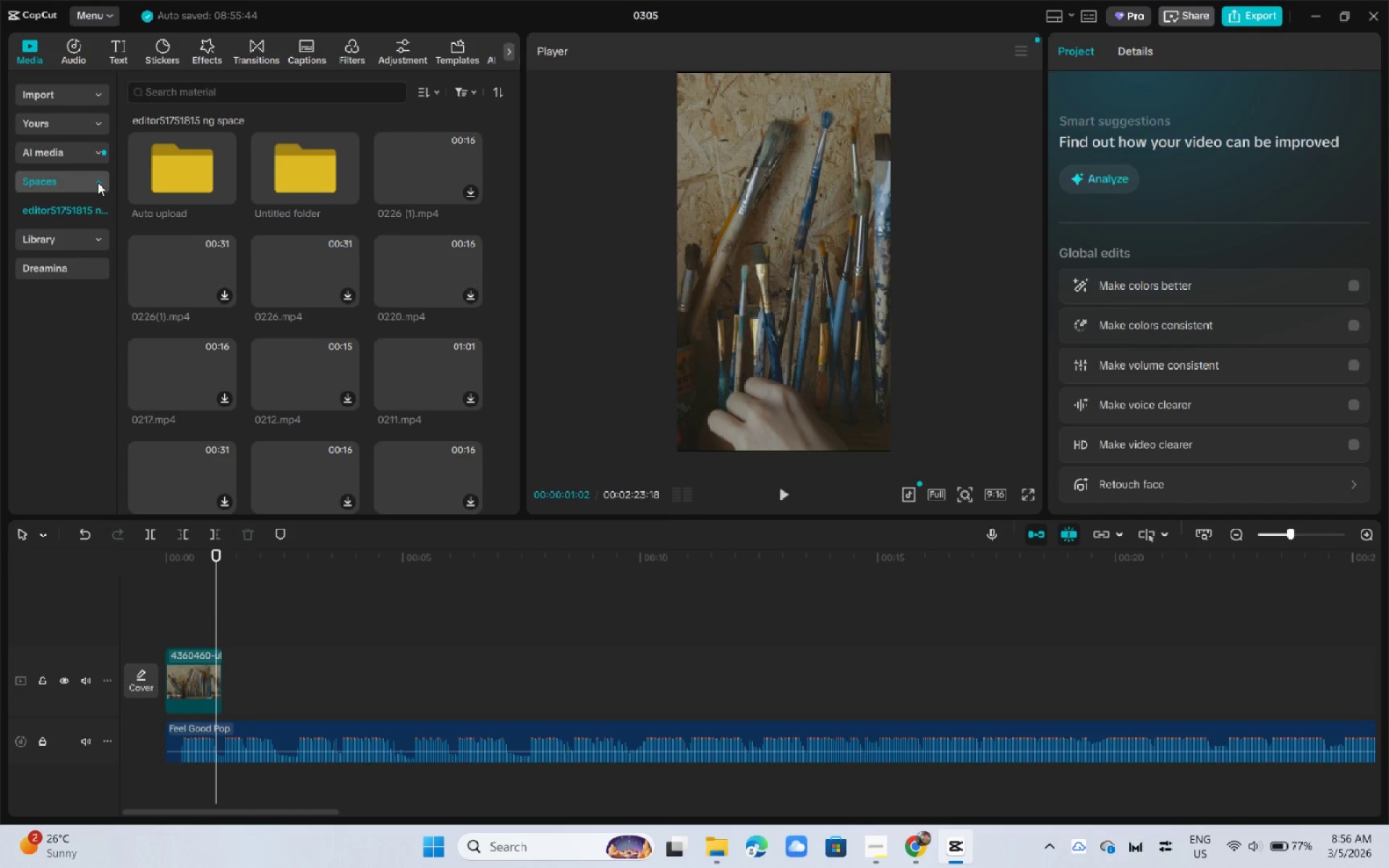 
wait(5.09)
 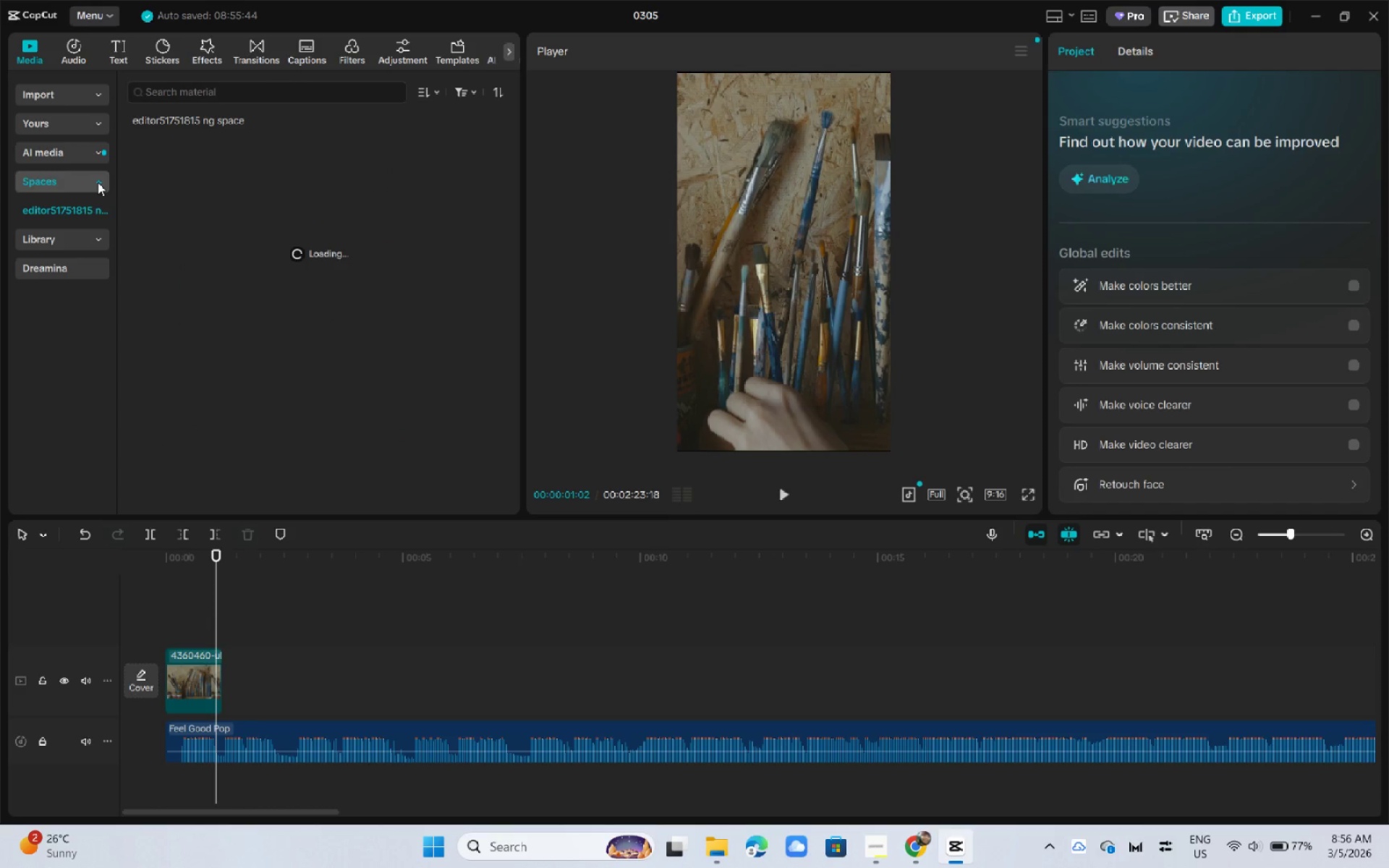 
left_click([98, 182])
 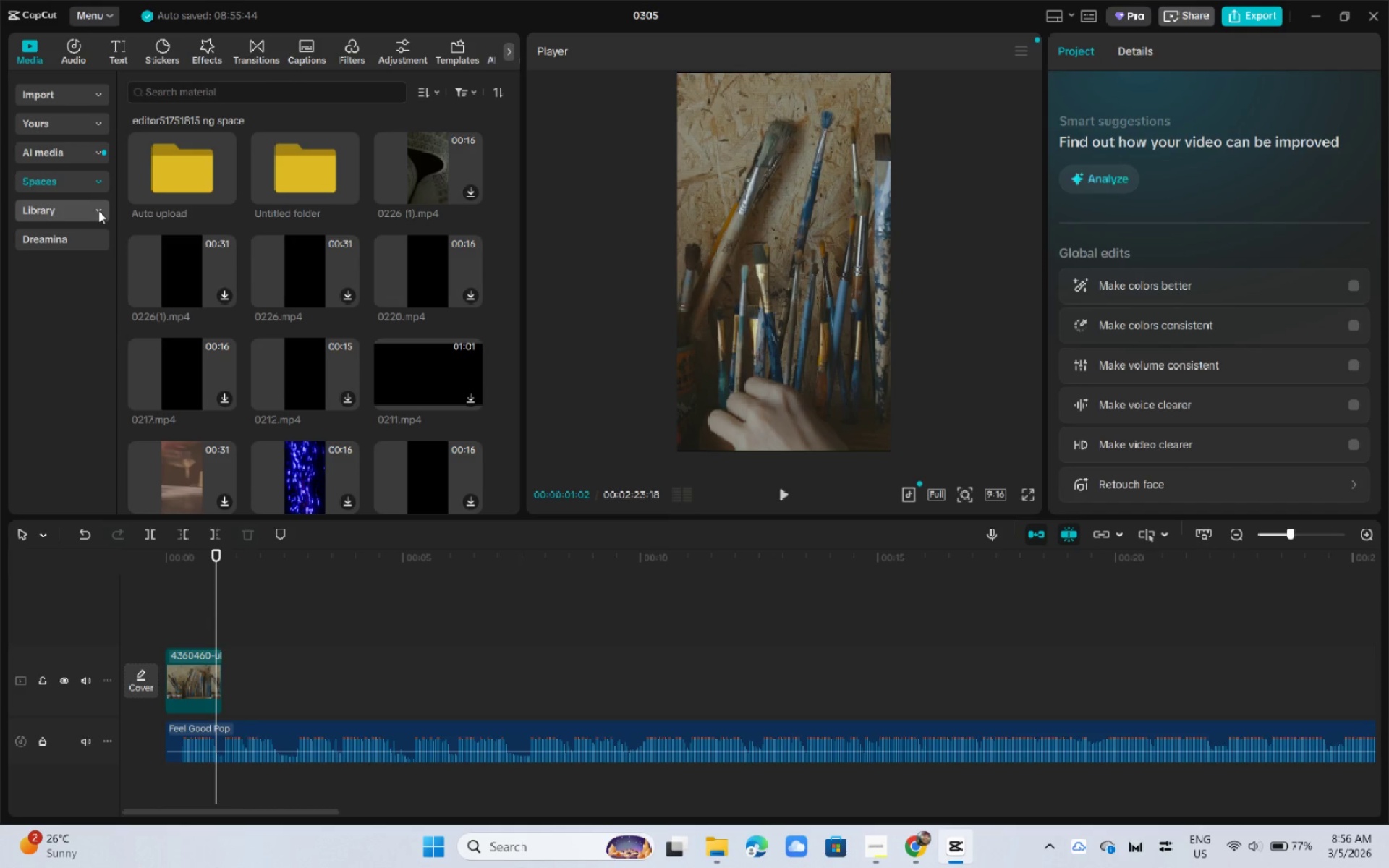 
left_click_drag(start_coordinate=[185, 378], to_coordinate=[186, 391])
 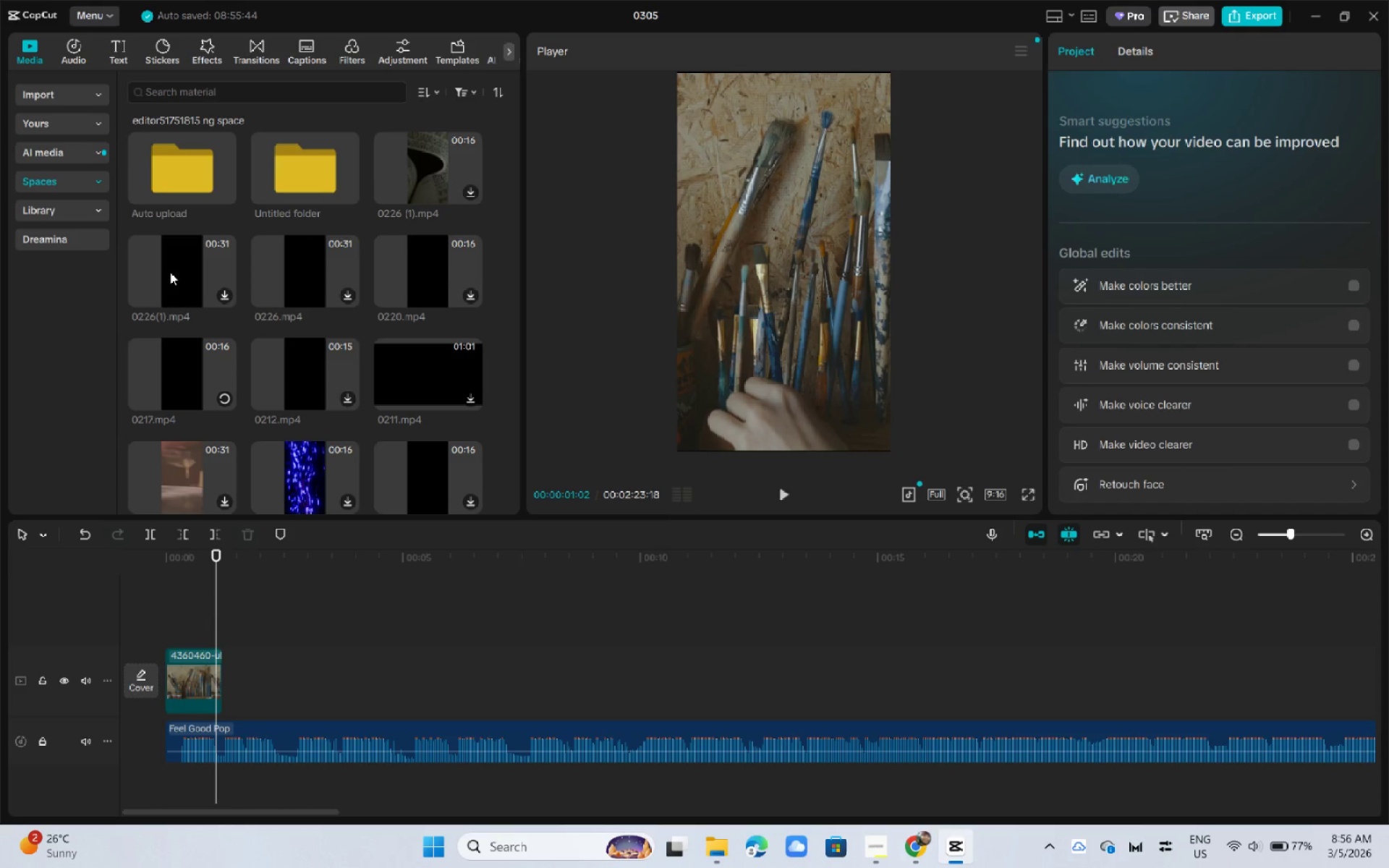 
left_click_drag(start_coordinate=[170, 272], to_coordinate=[178, 267])
 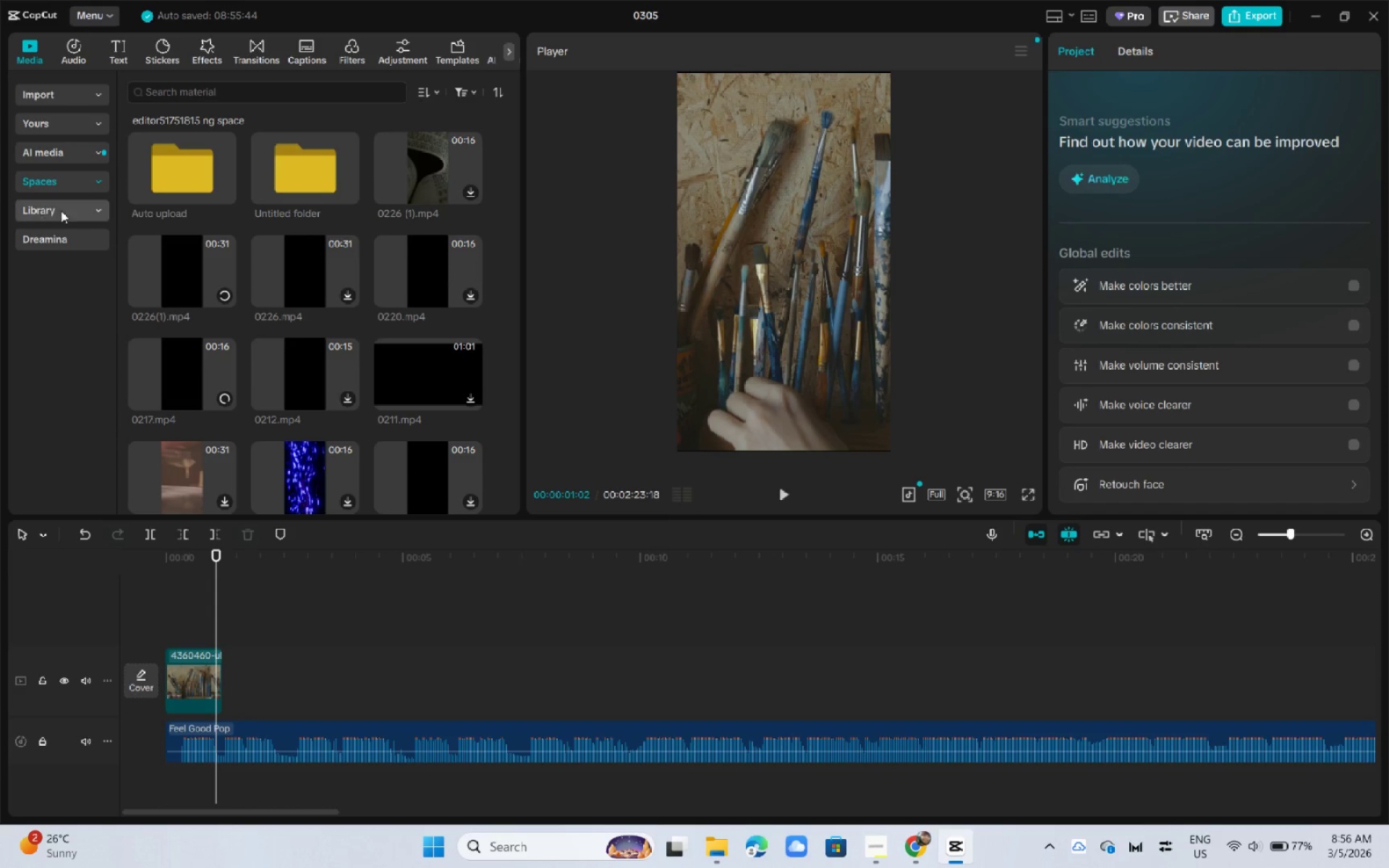 
left_click([88, 210])
 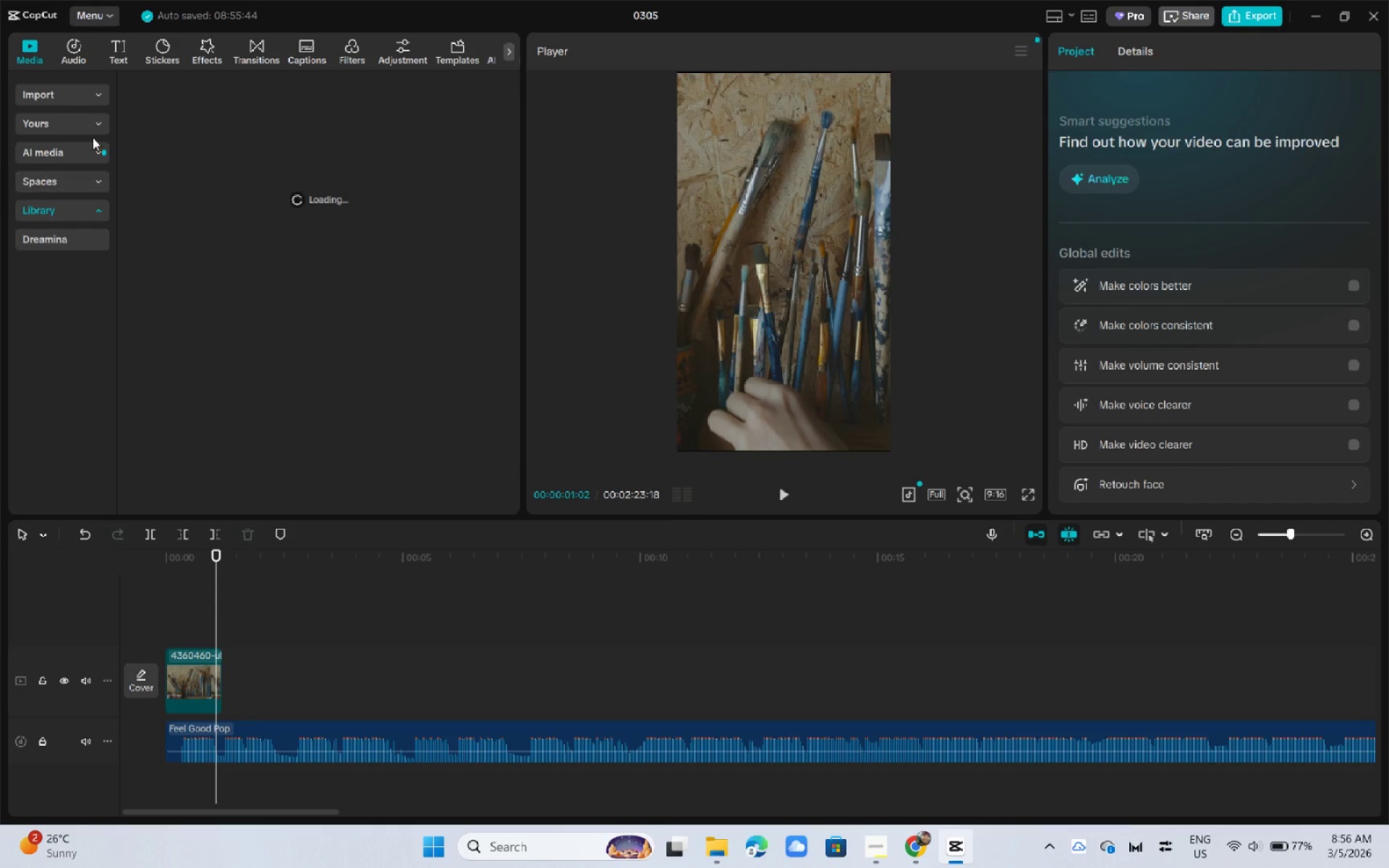 
left_click([85, 125])
 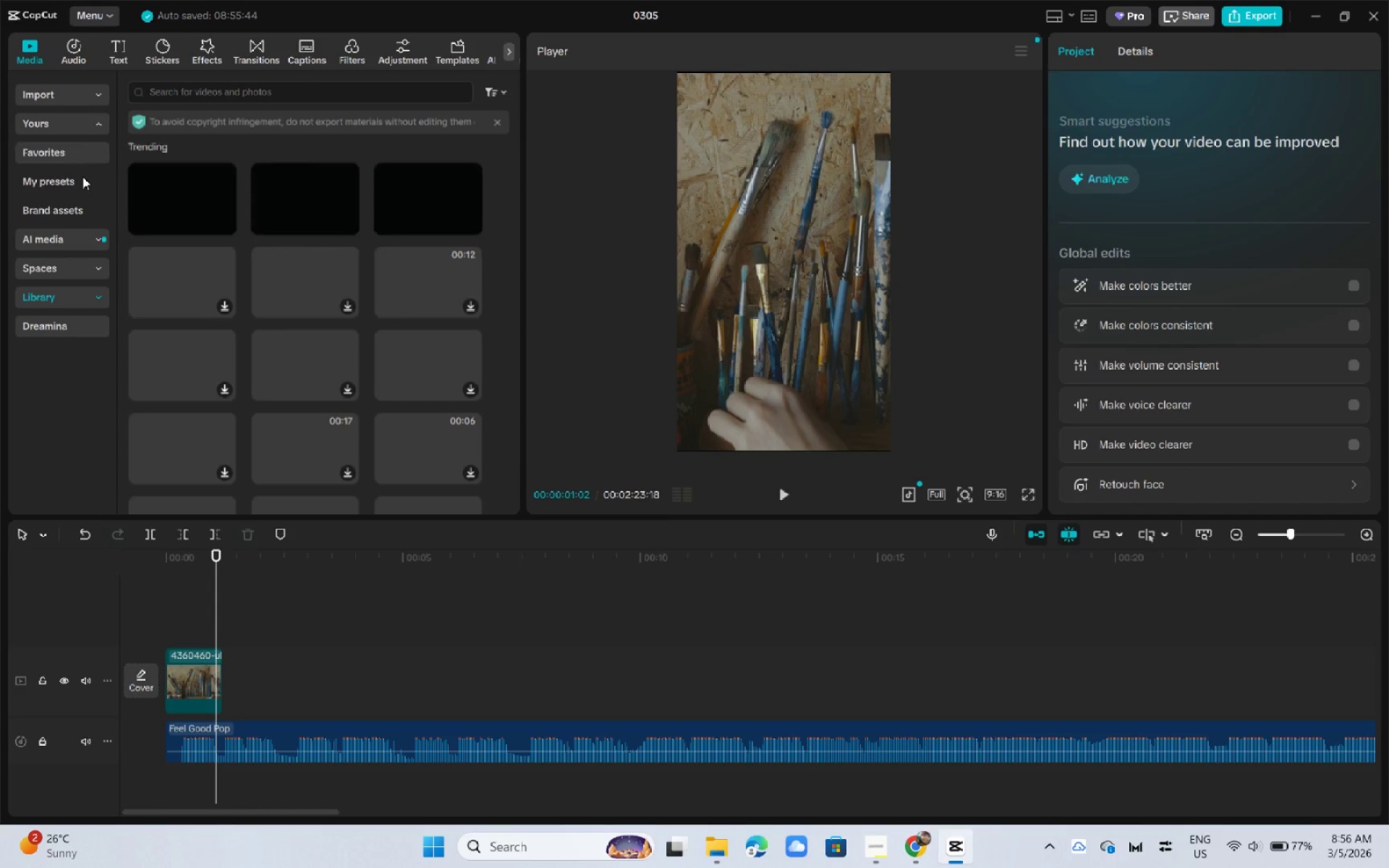 
left_click([82, 177])
 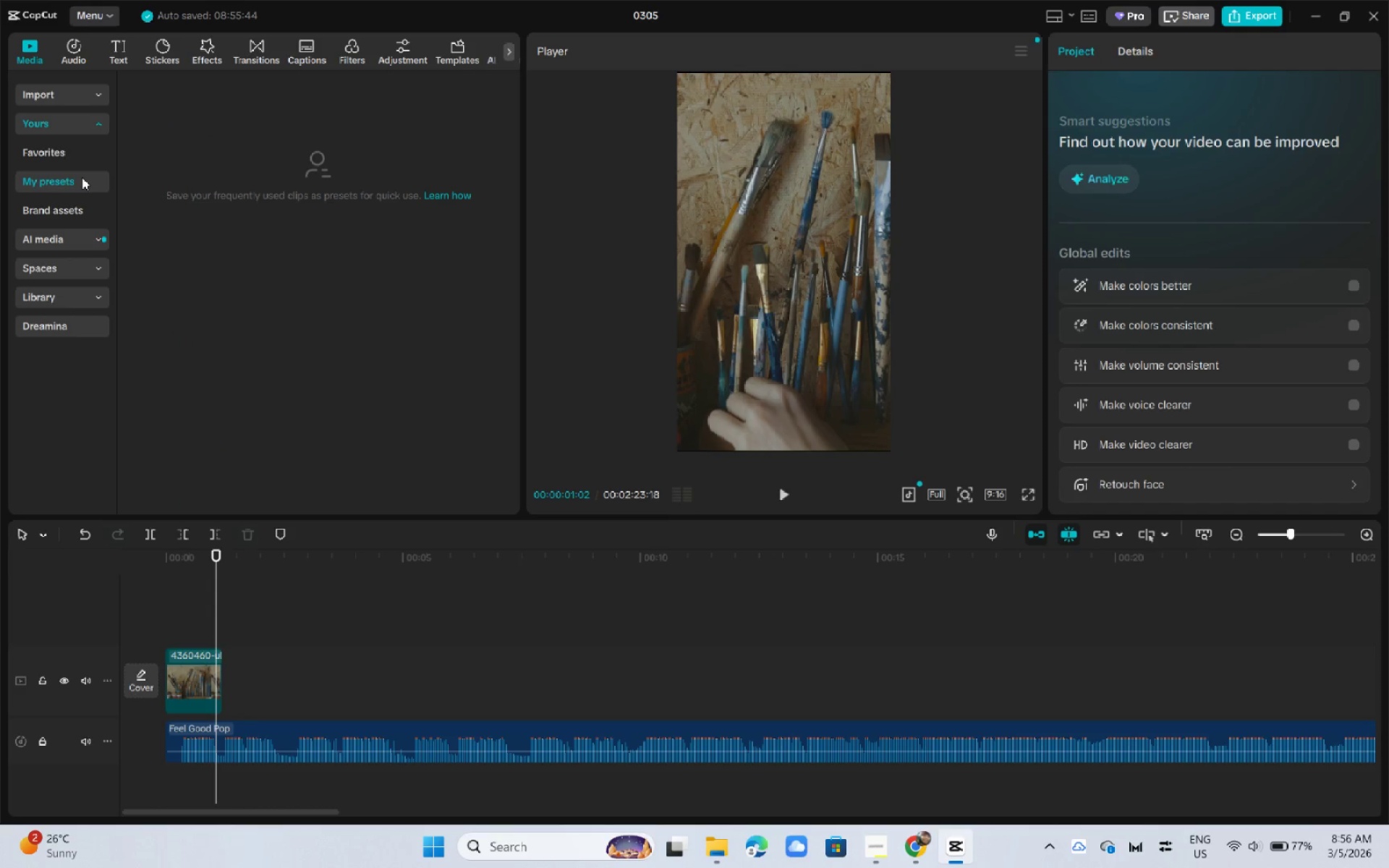 
left_click([82, 202])
 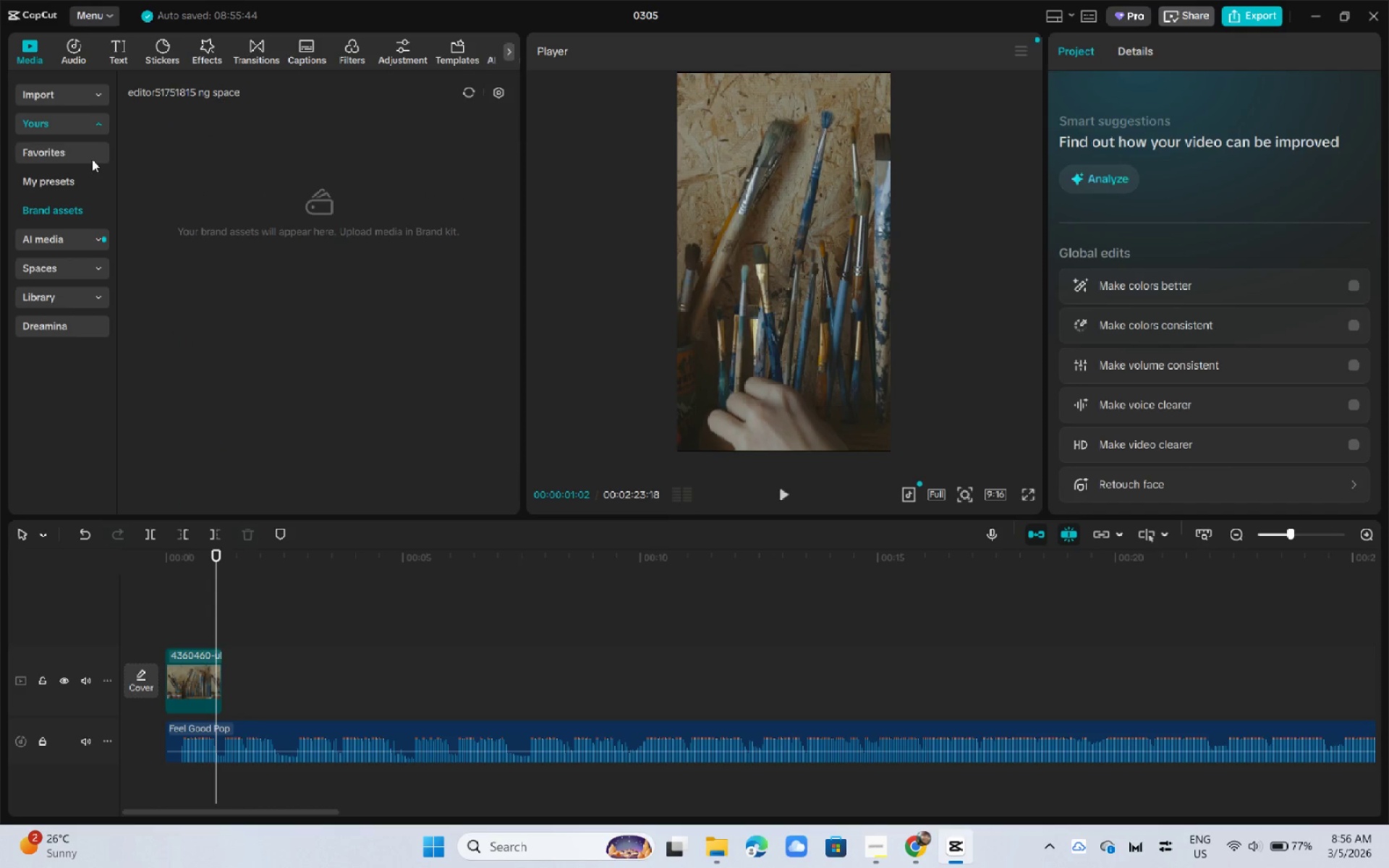 
left_click([91, 124])
 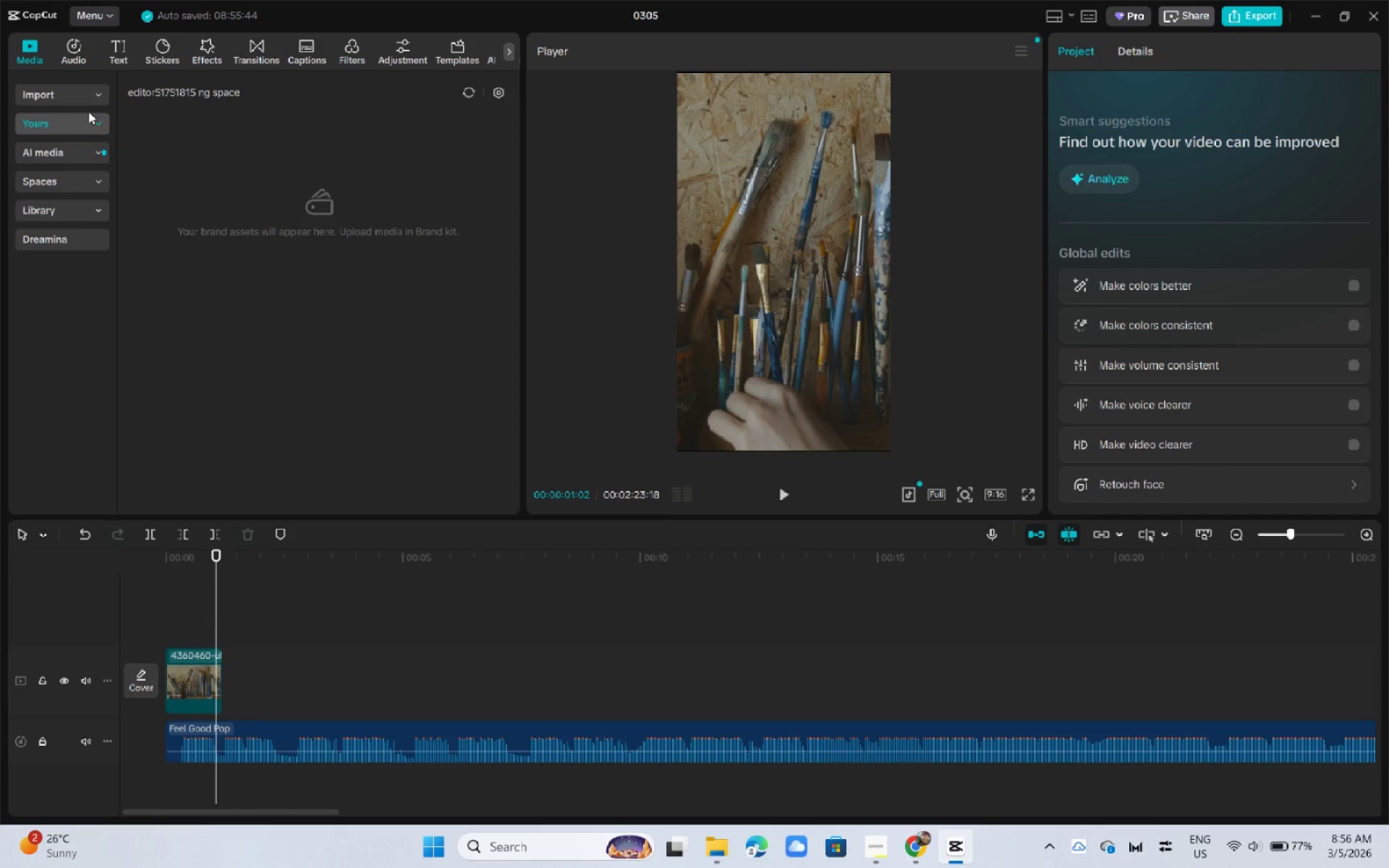 
left_click([85, 99])
 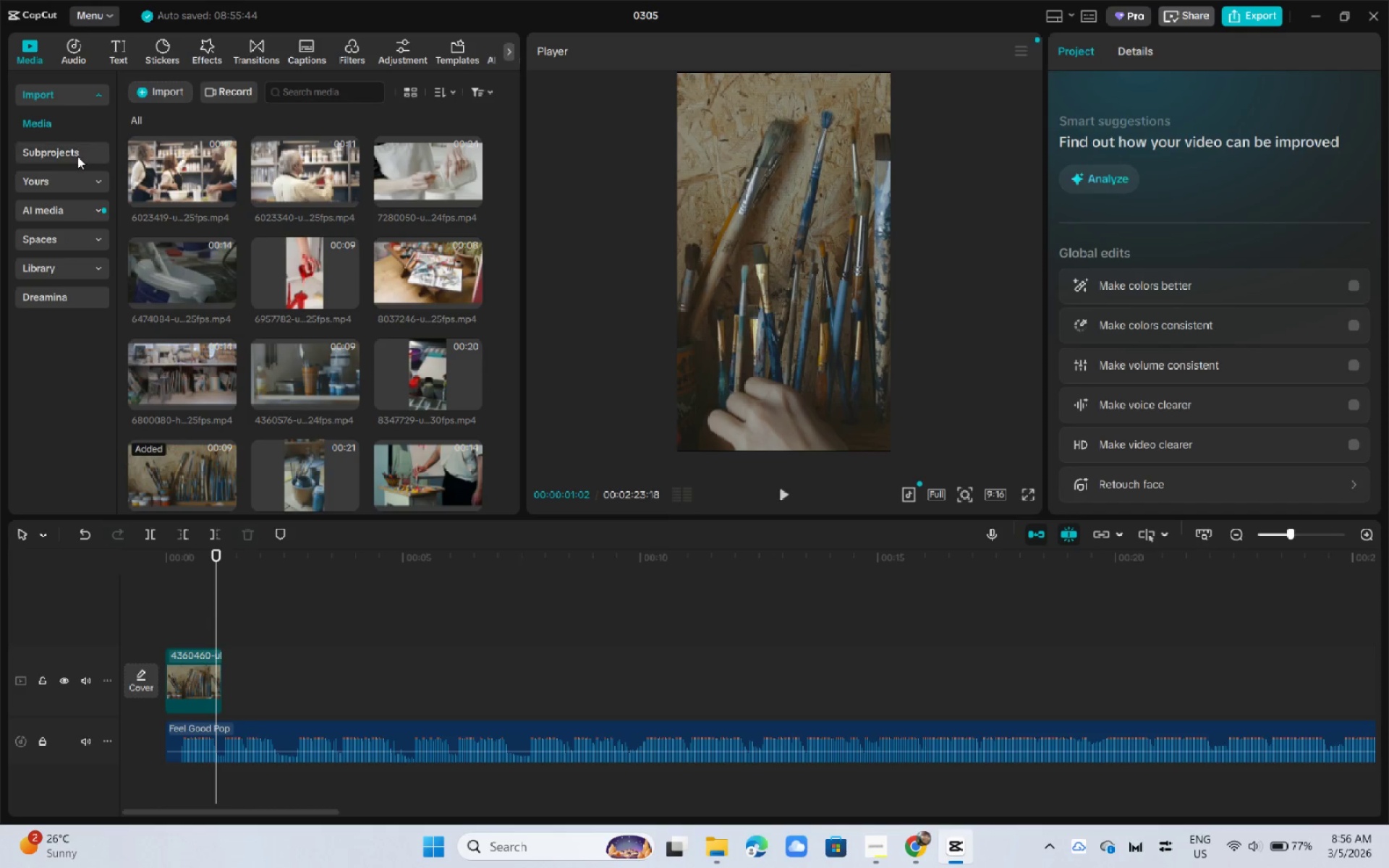 
left_click([77, 156])
 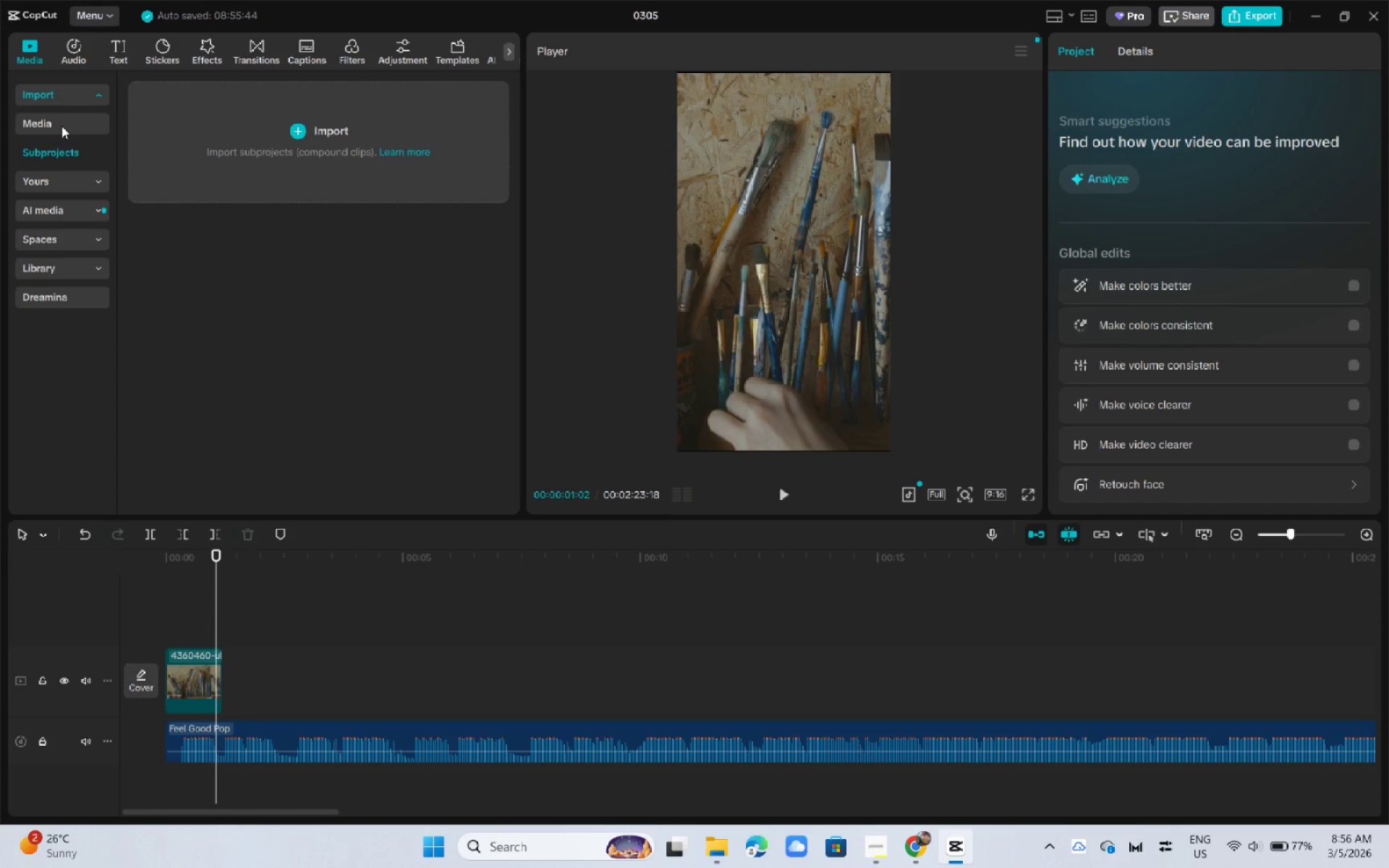 
left_click([65, 129])
 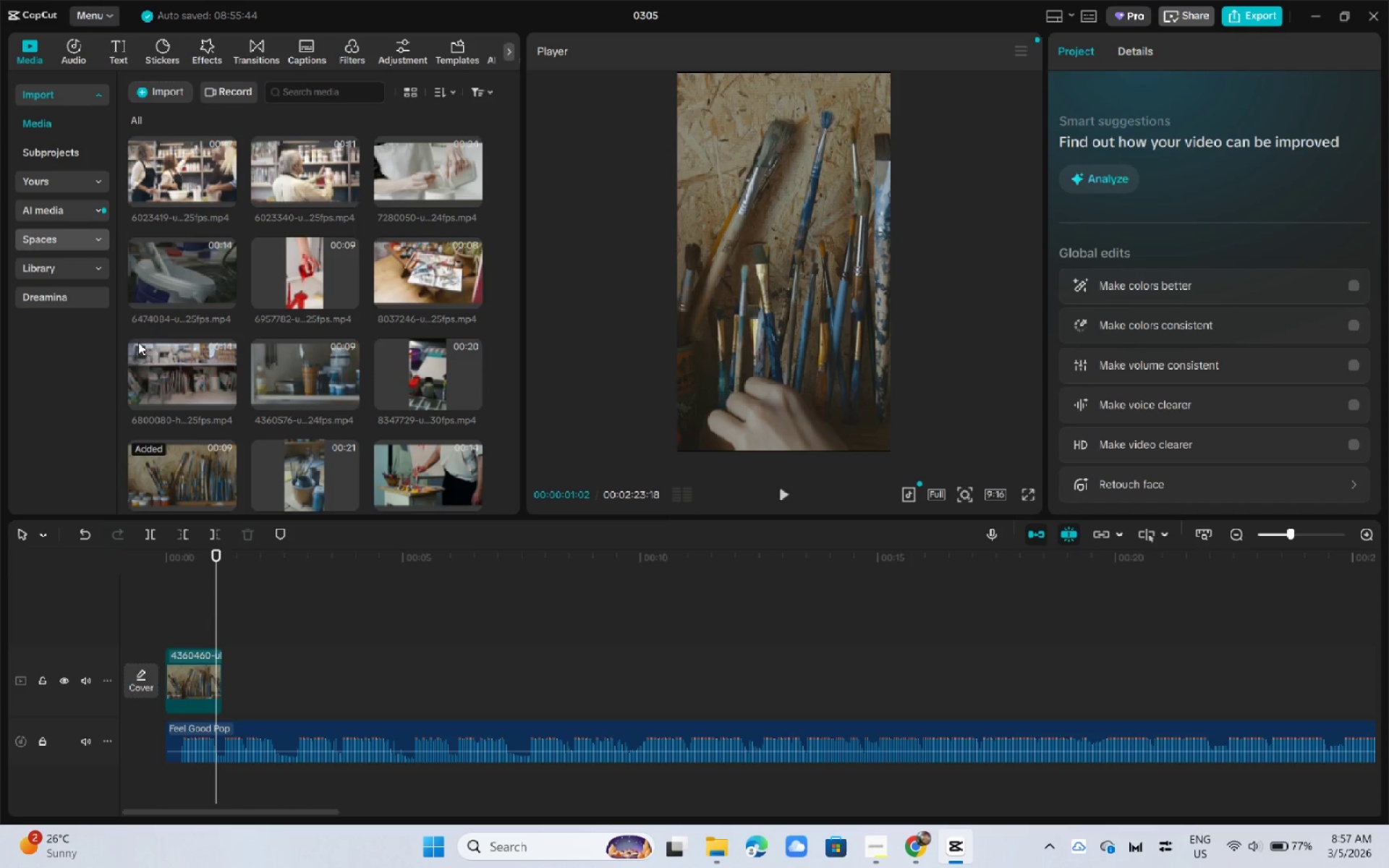 
left_click_drag(start_coordinate=[214, 565], to_coordinate=[75, 562])
 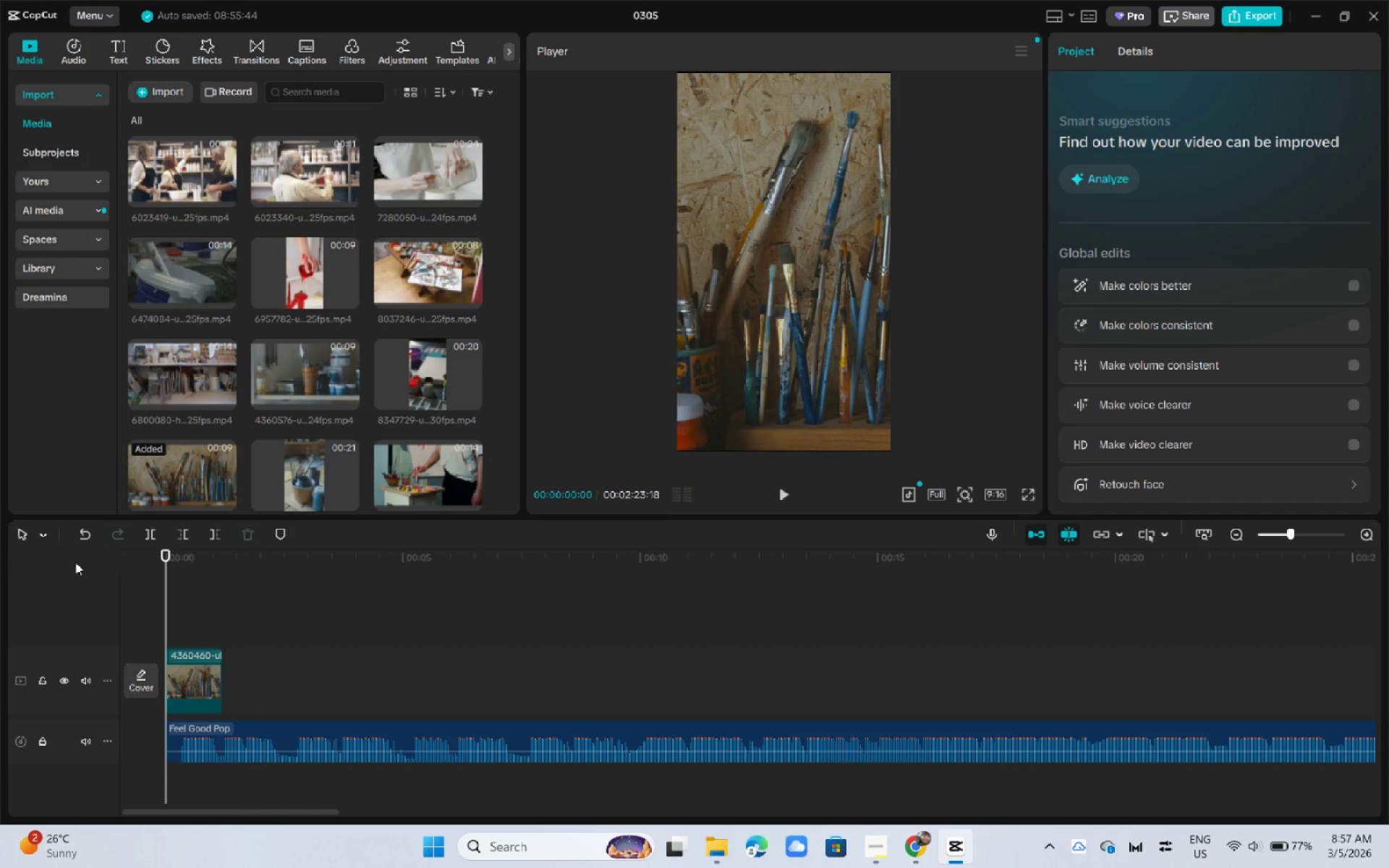 
key(Space)
 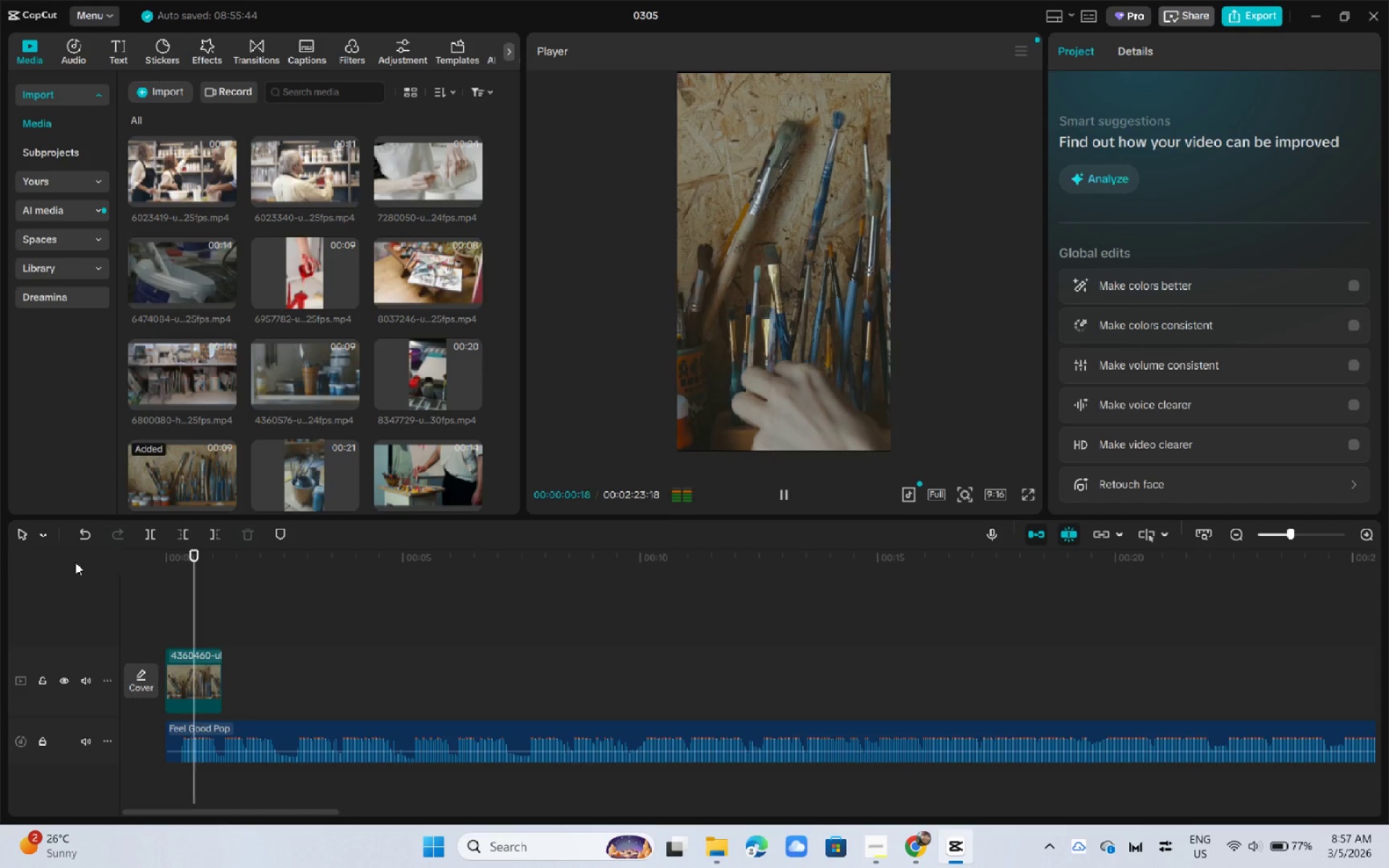 
key(Space)
 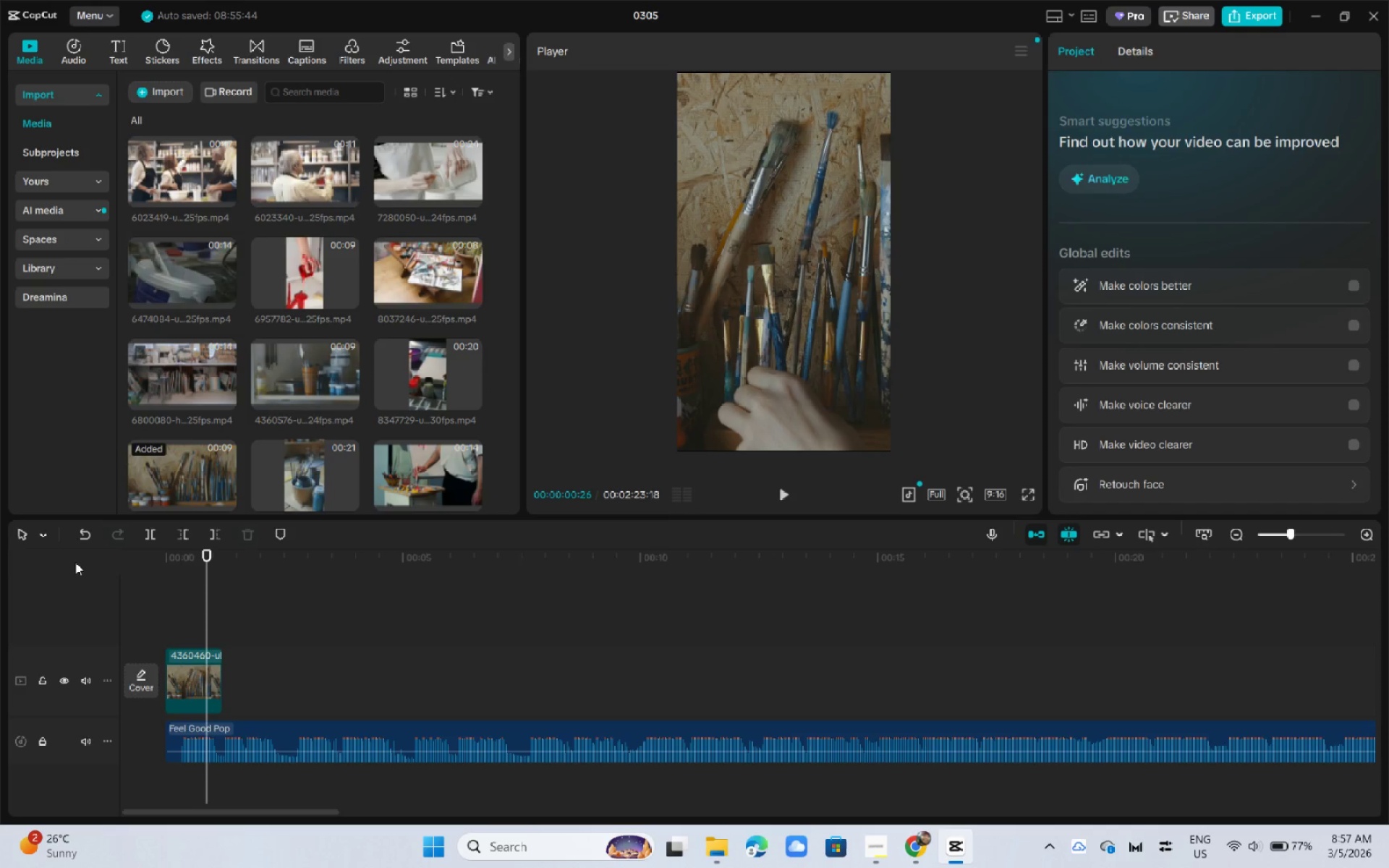 
key(Space)
 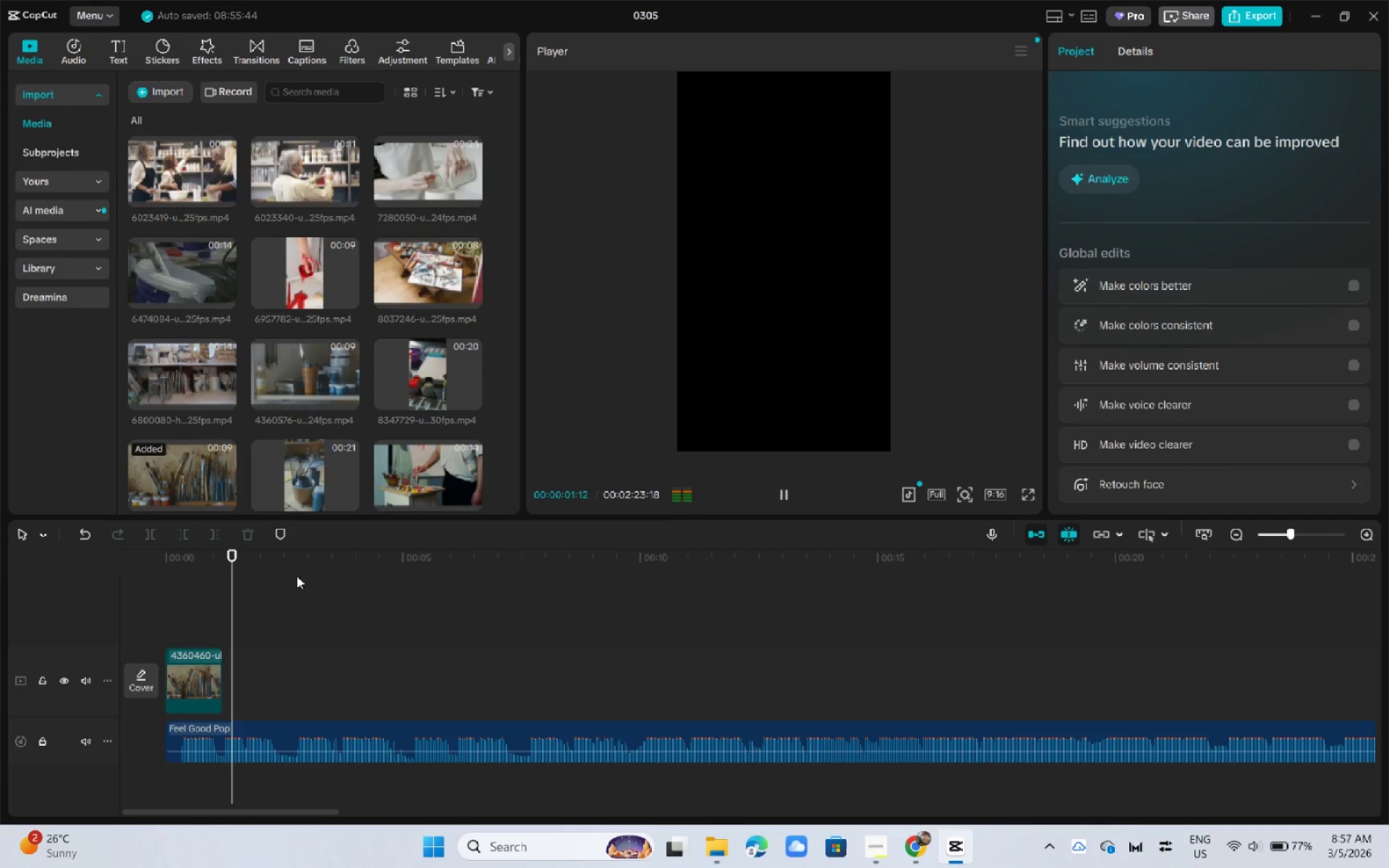 
key(Space)
 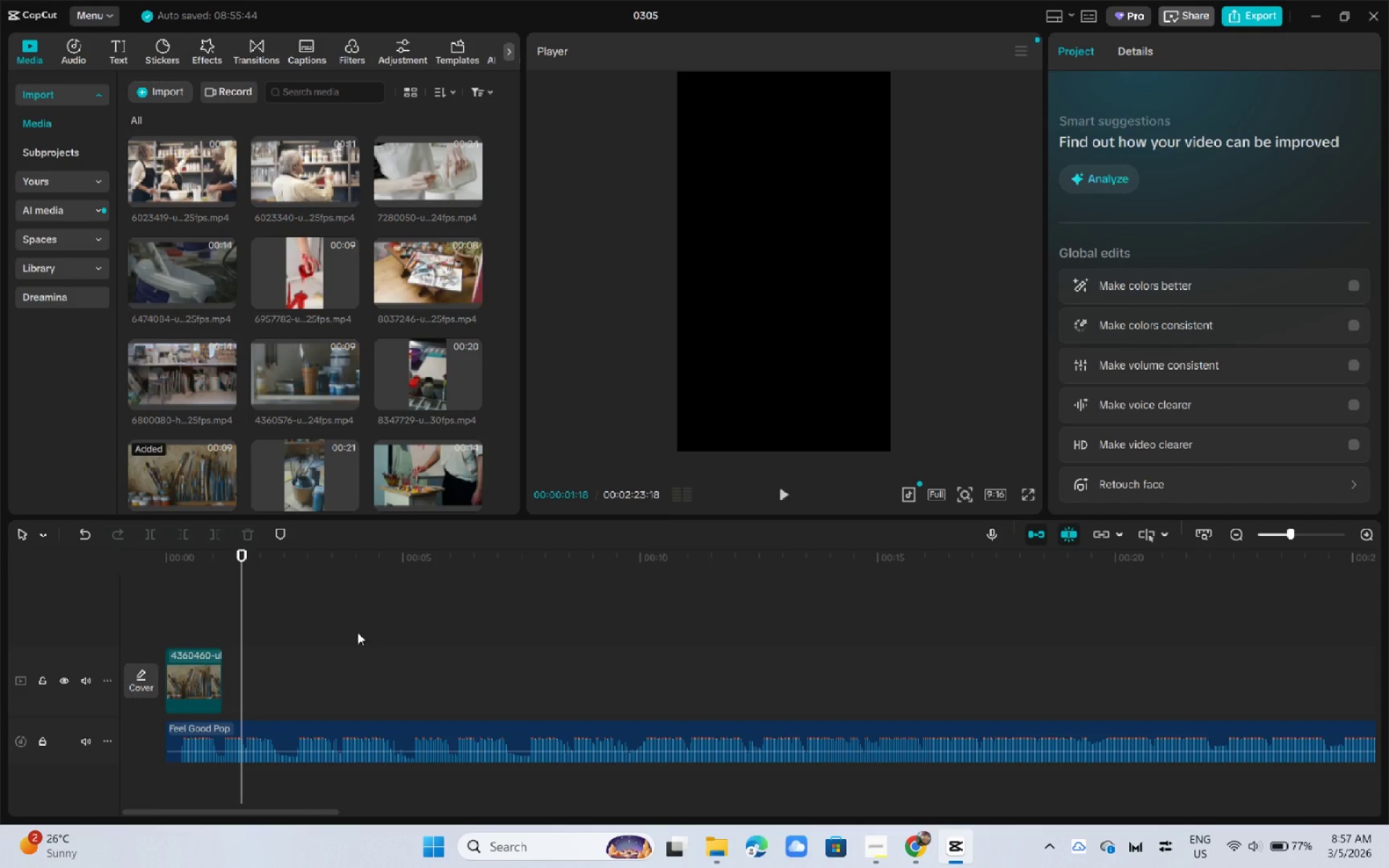 
left_click([195, 674])
 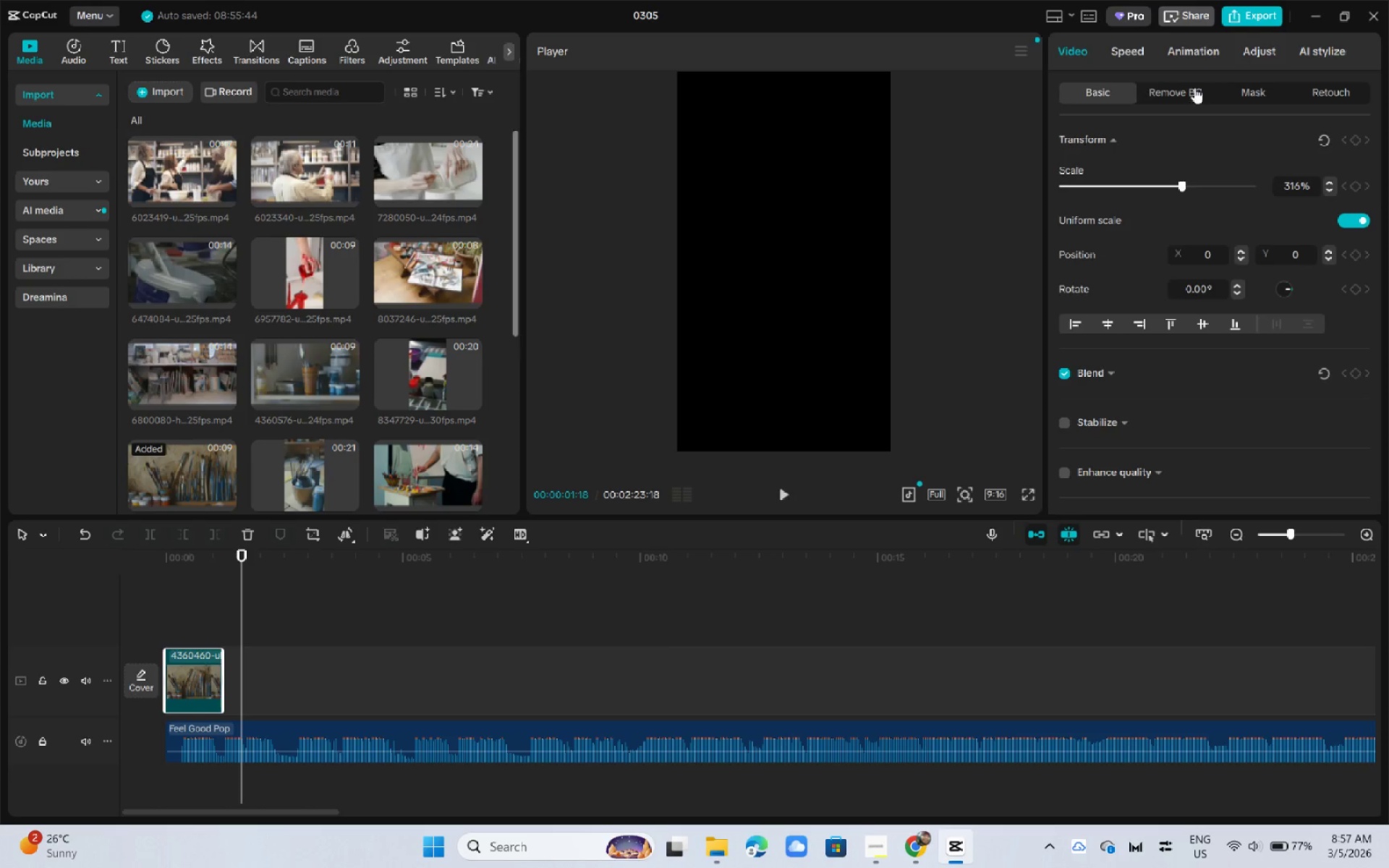 
left_click([1186, 52])
 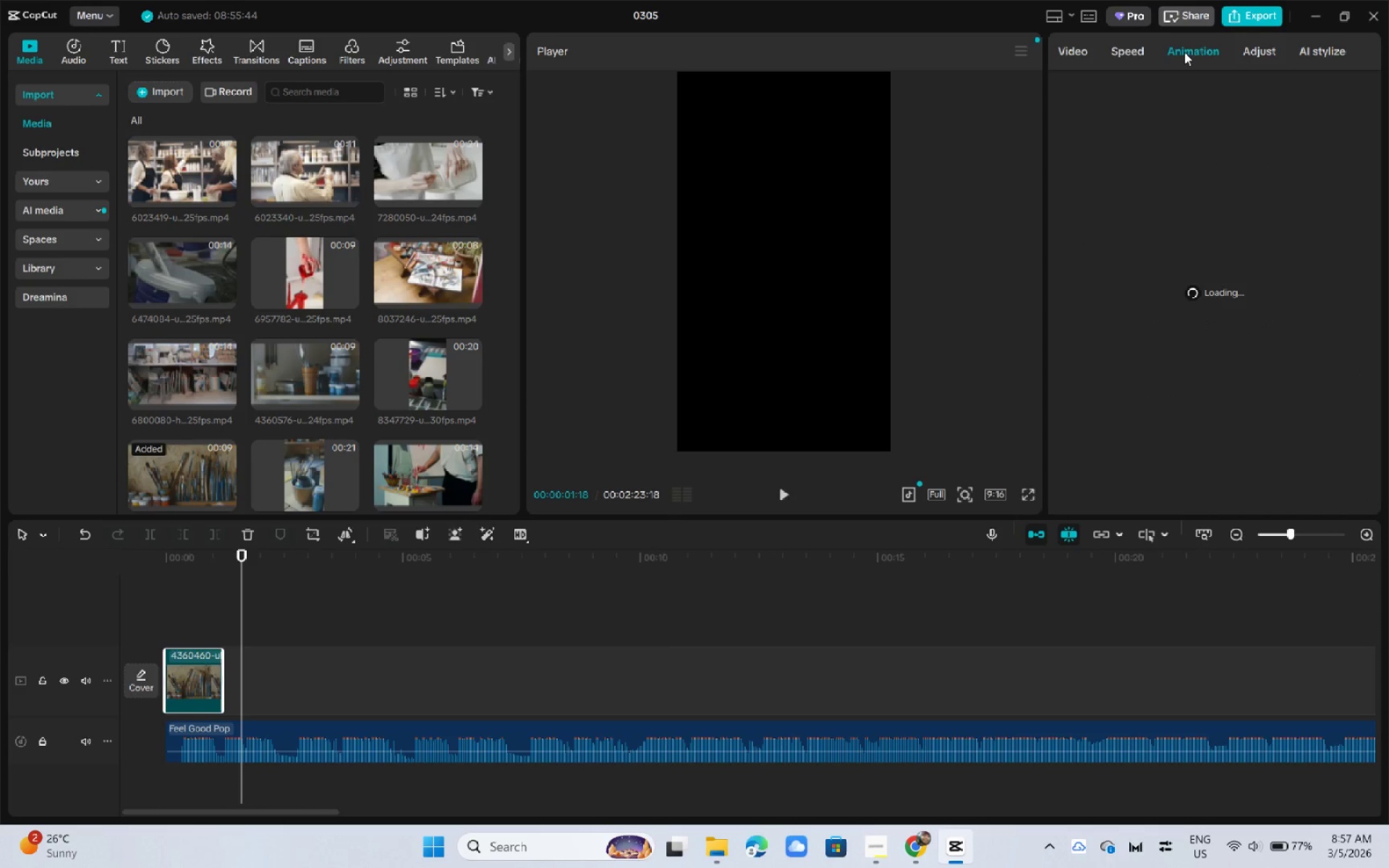 
key(Alt+AltLeft)
 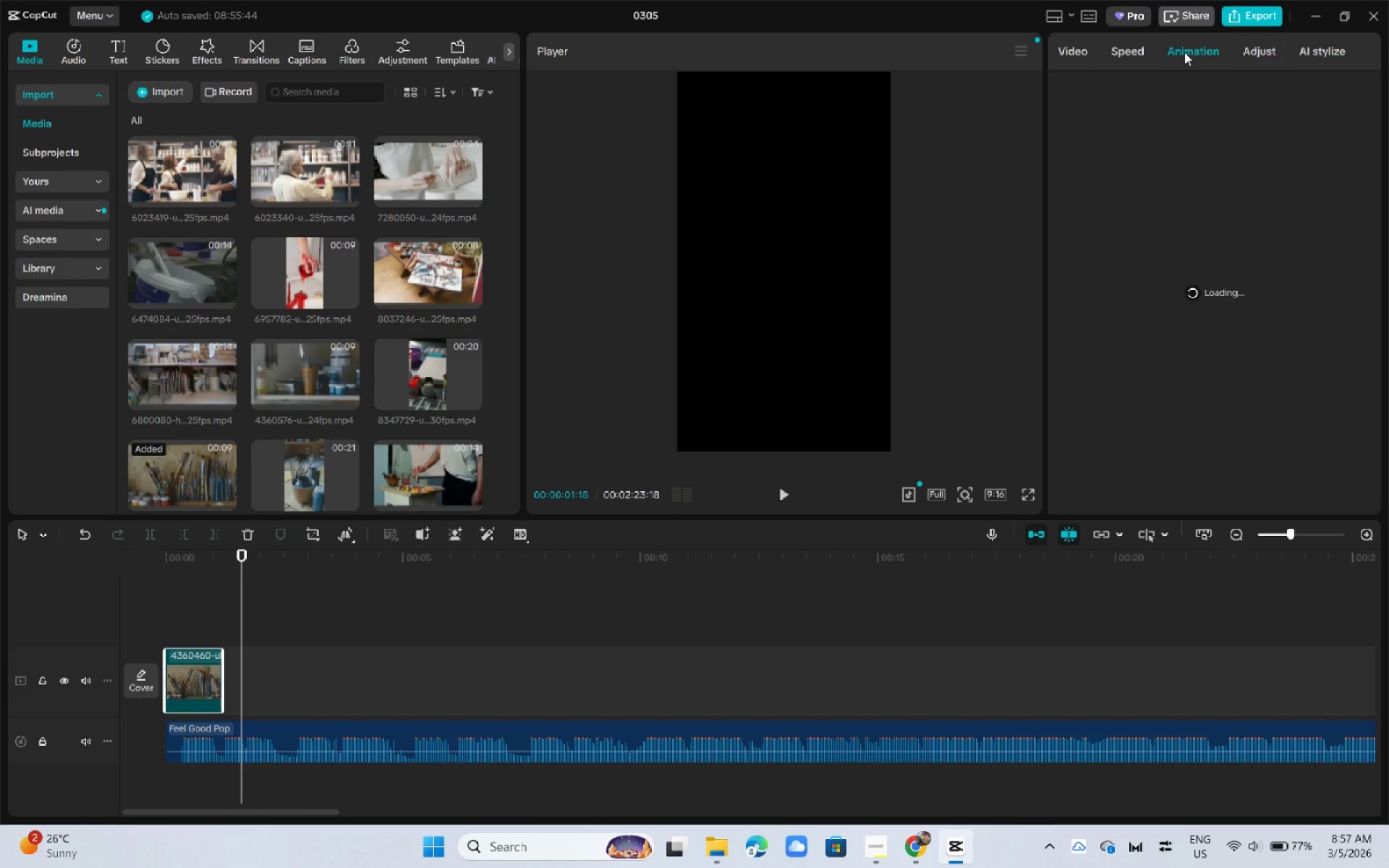 
key(Alt+Tab)
 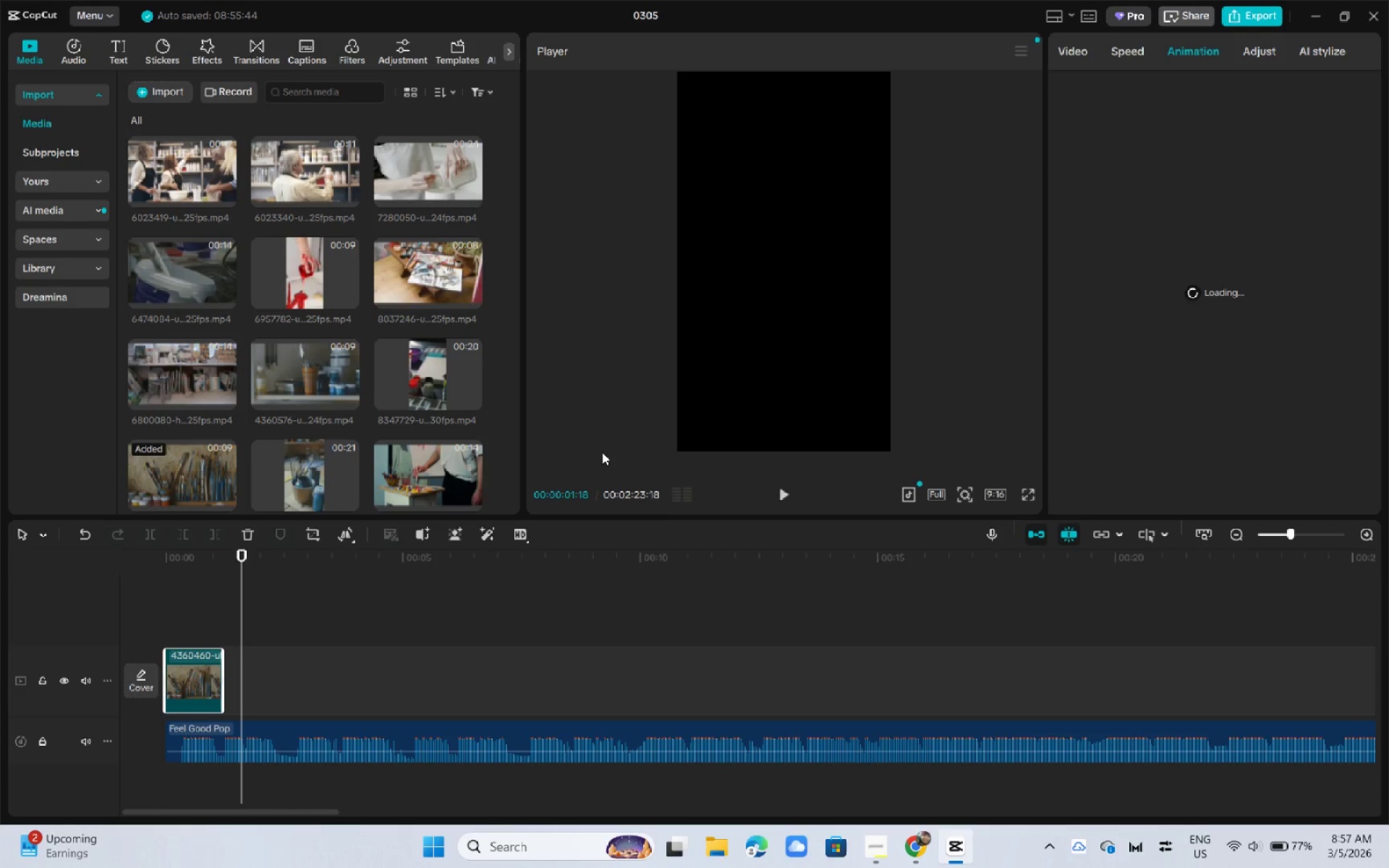 
wait(10.25)
 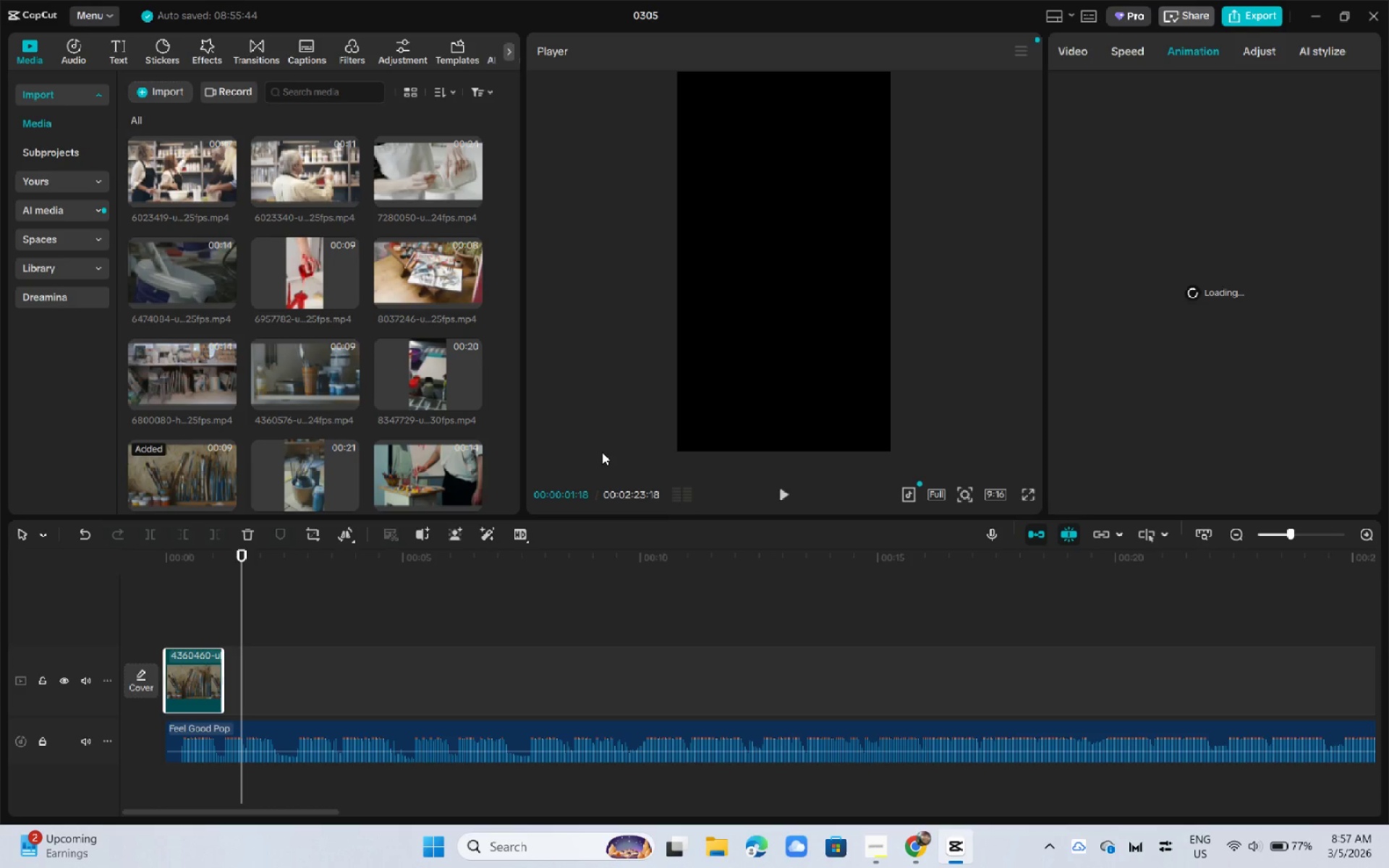 
left_click([882, 848])